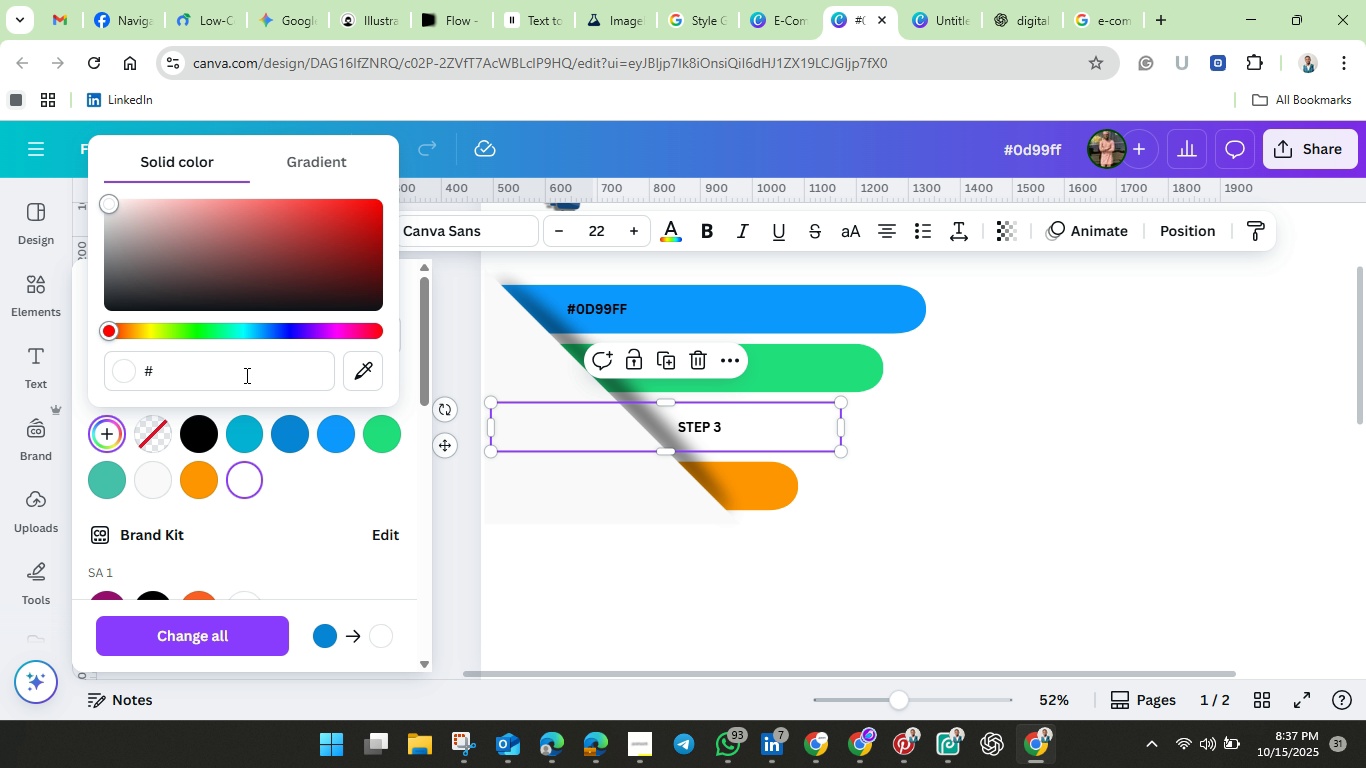 
type(1e1e1e)
 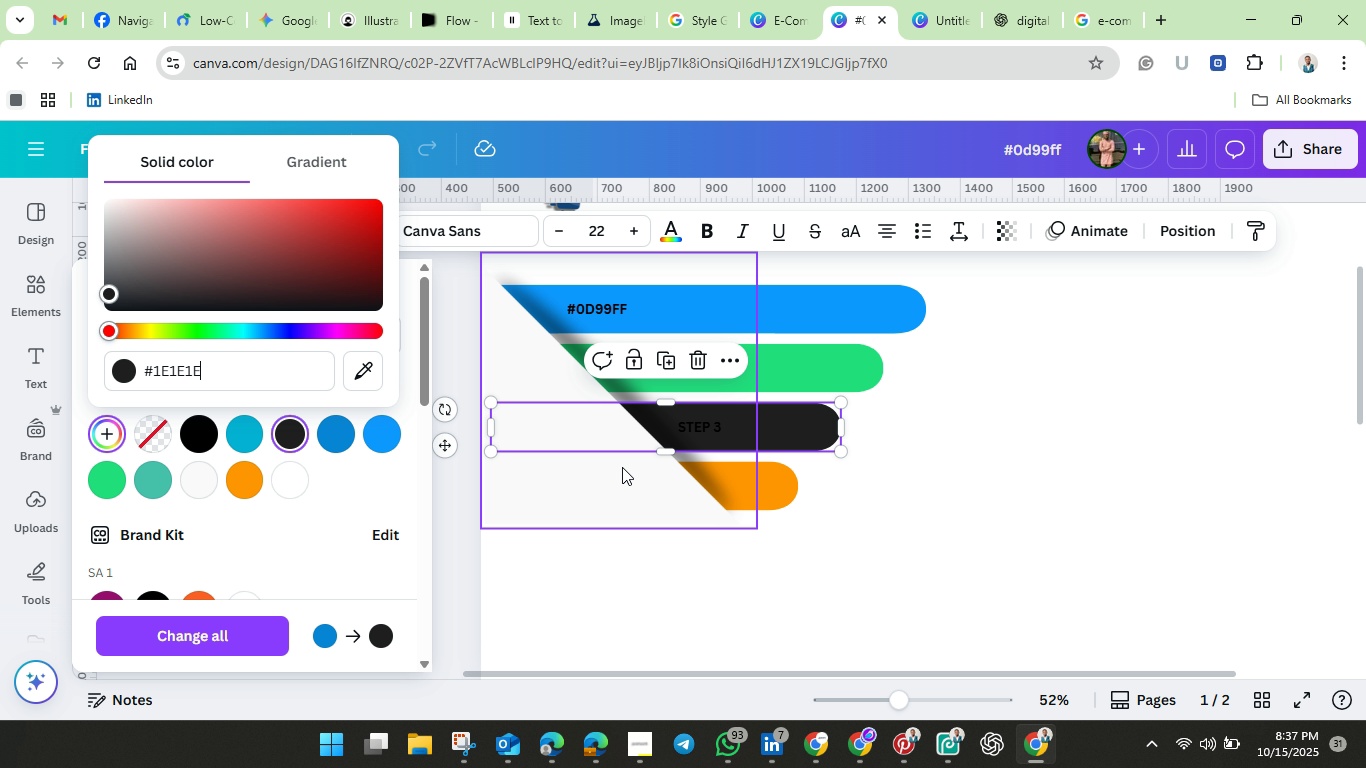 
double_click([169, 376])
 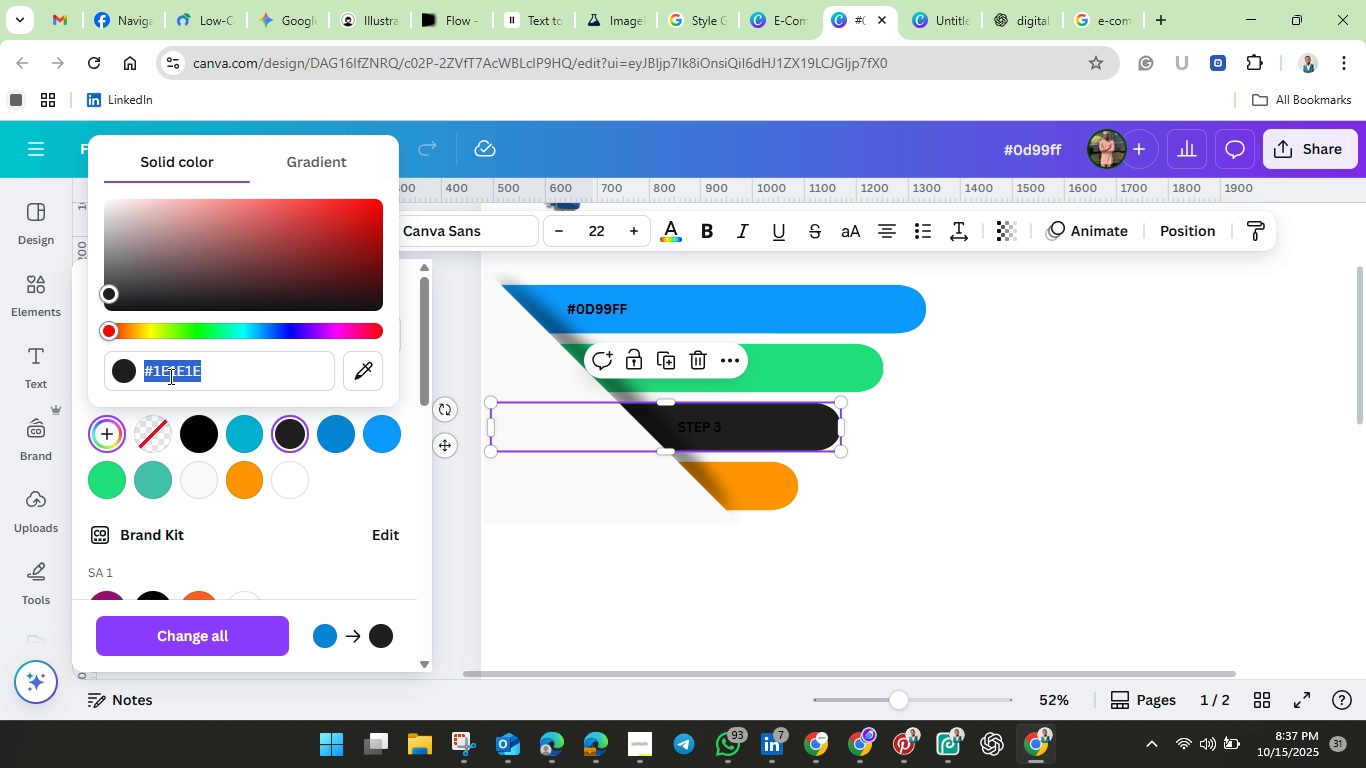 
triple_click([169, 376])
 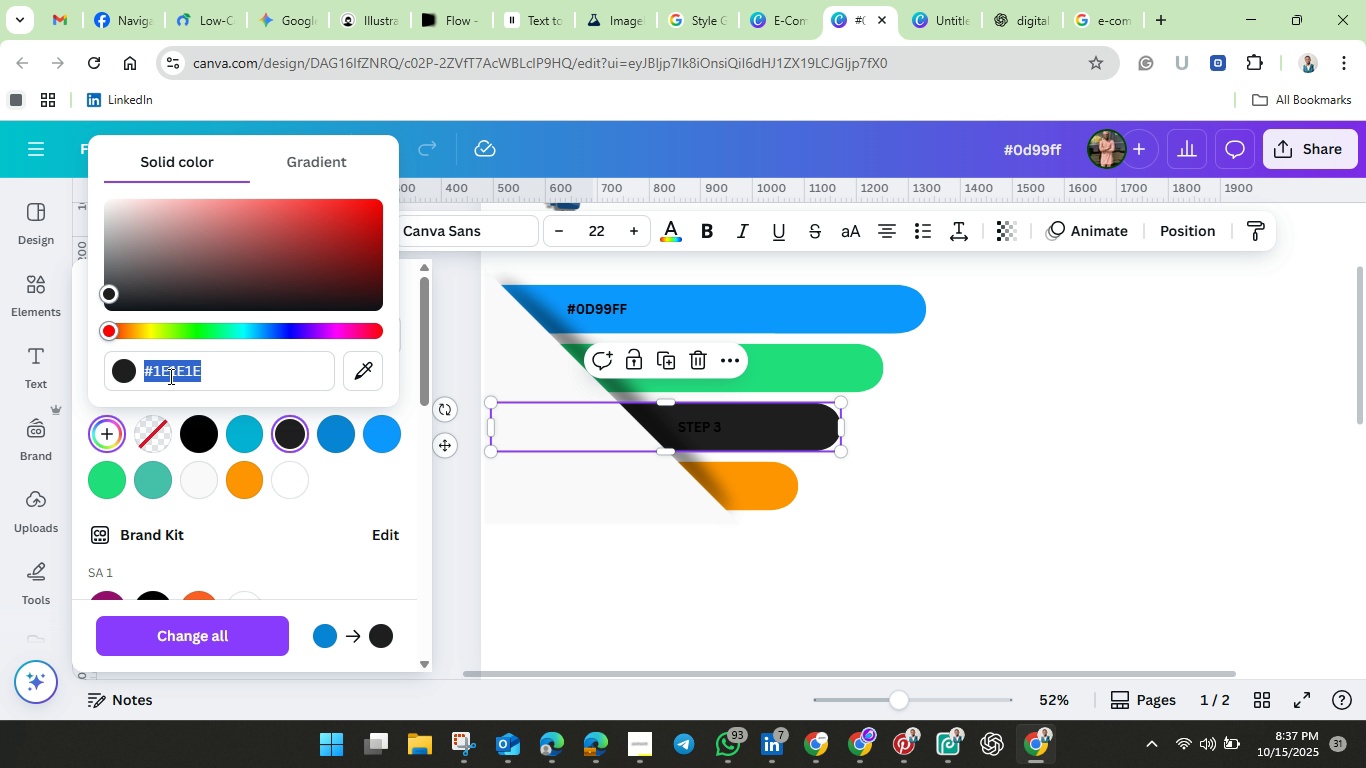 
right_click([169, 376])
 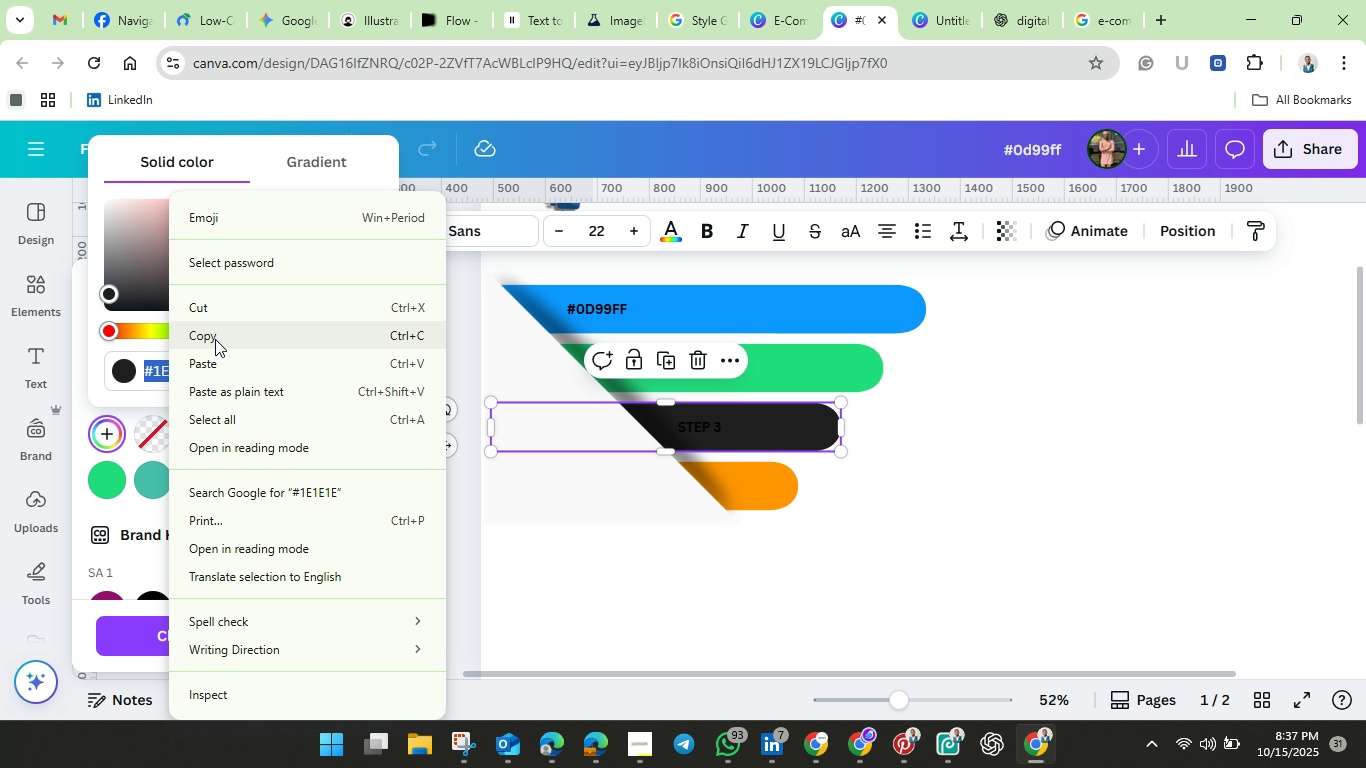 
left_click([215, 340])
 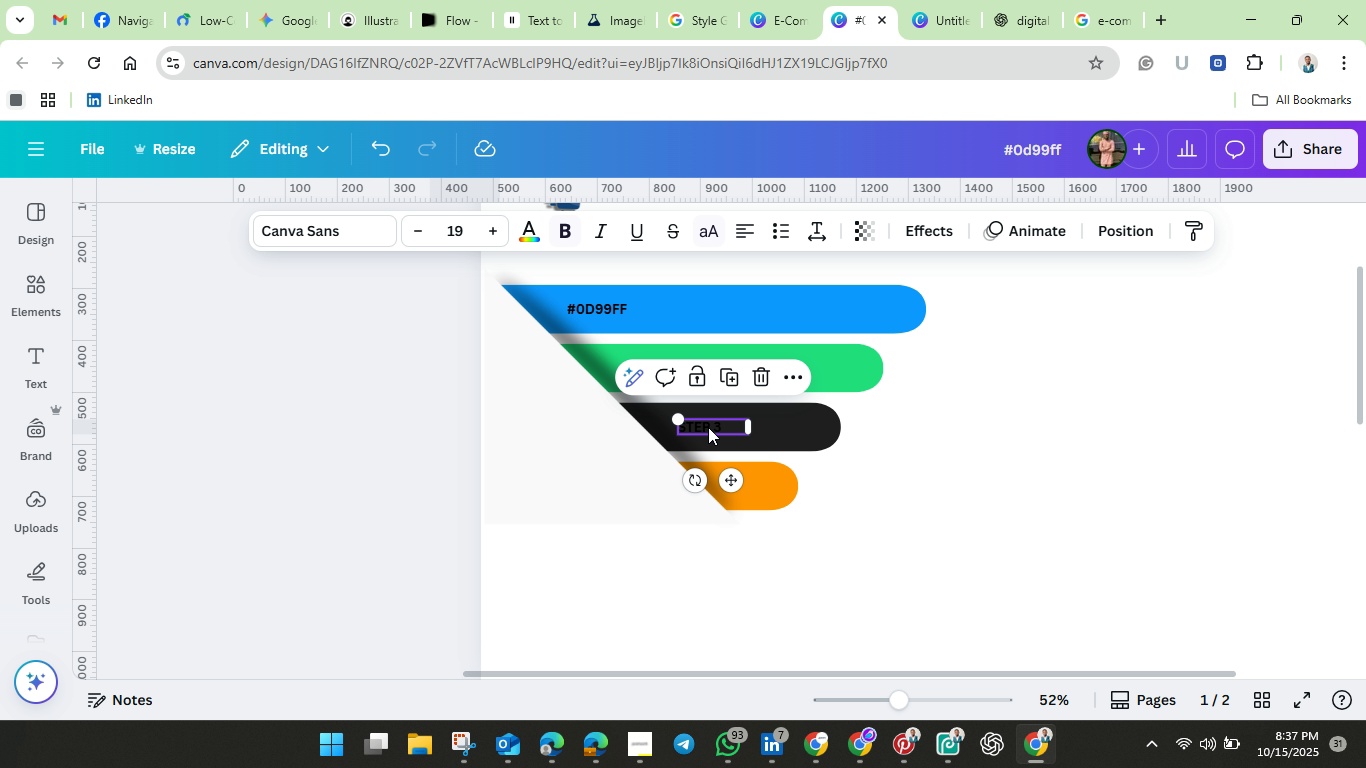 
double_click([708, 427])
 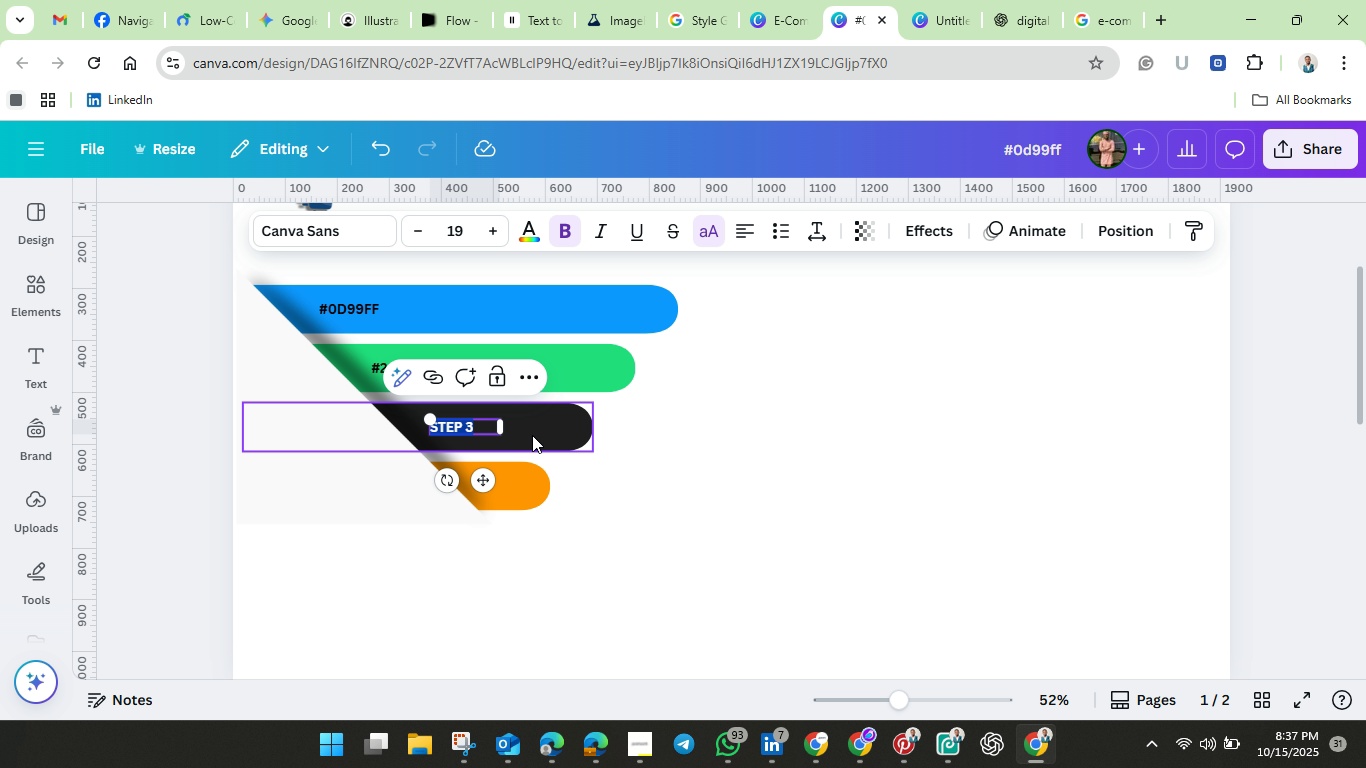 
key(Backspace)
 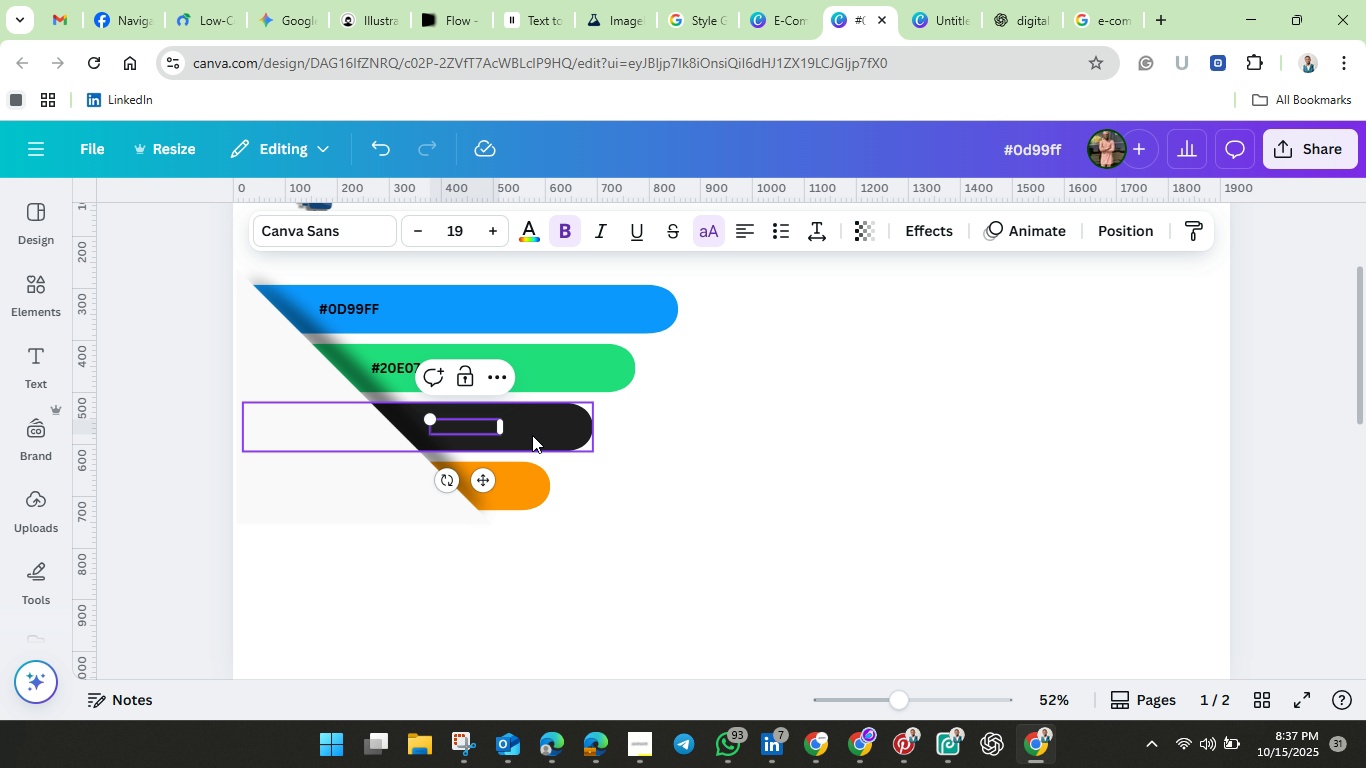 
key(Control+V)
 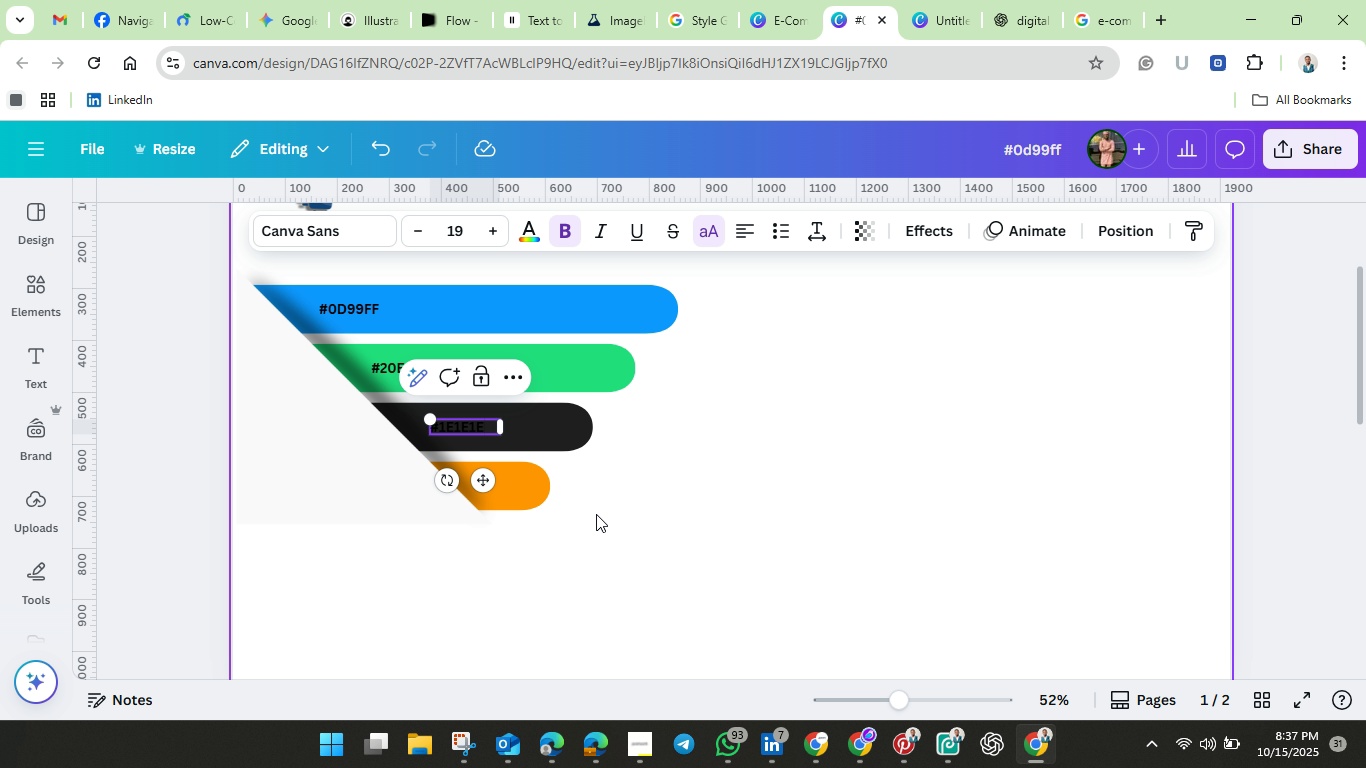 
wait(5.12)
 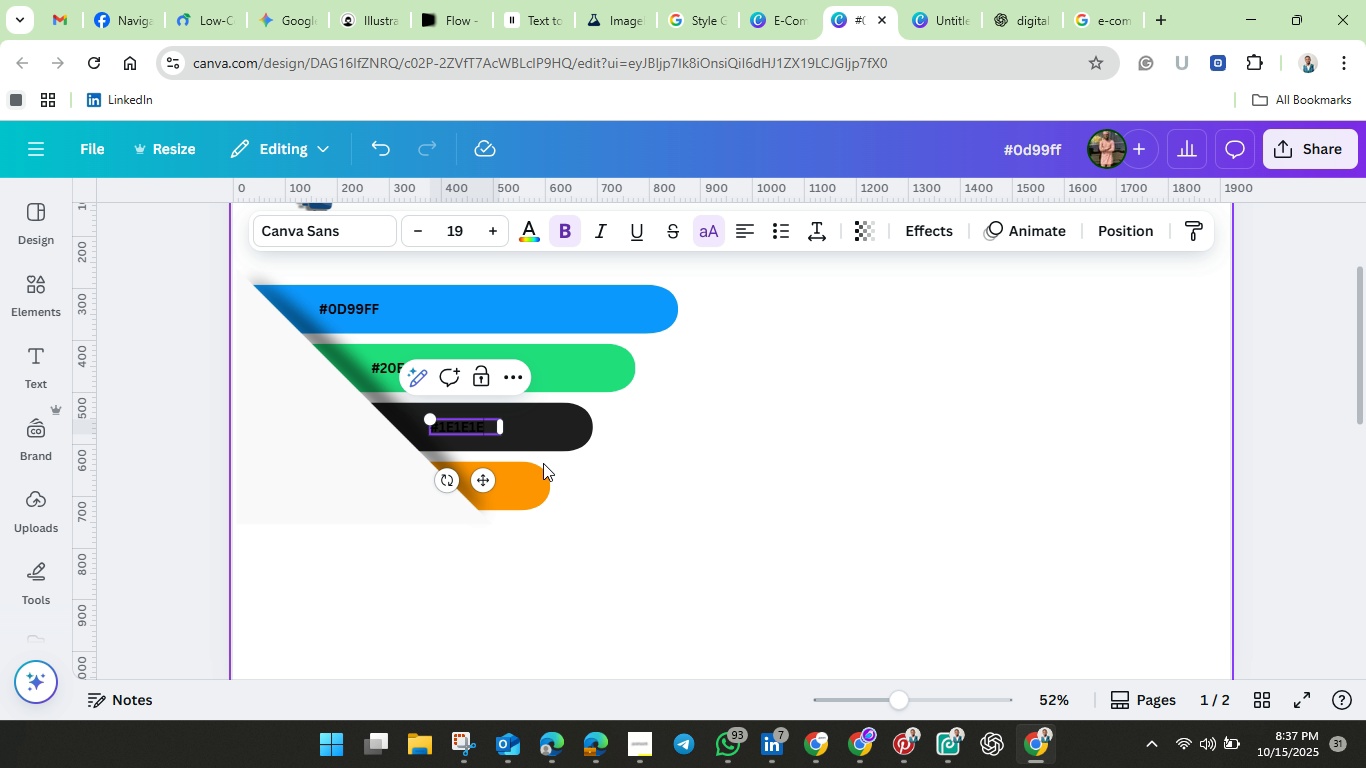 
left_click([588, 533])
 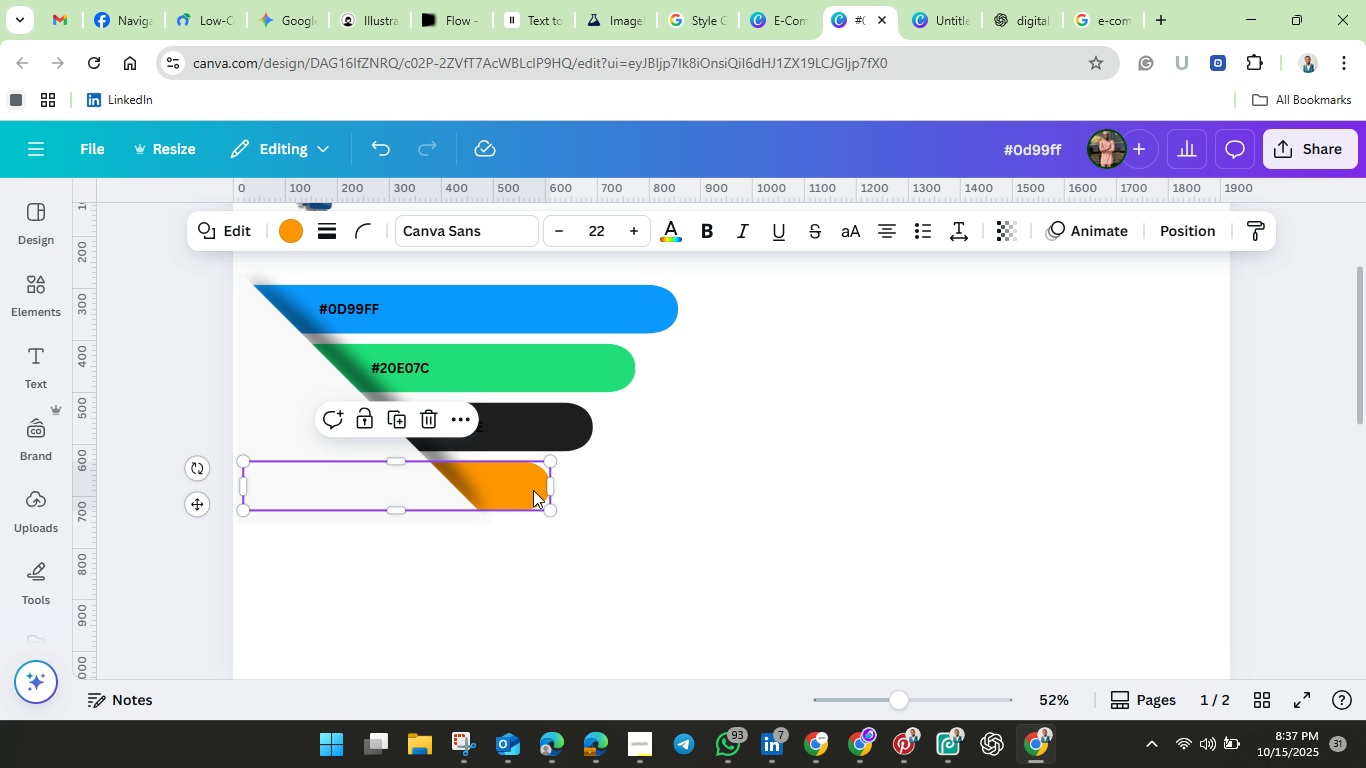 
left_click([533, 490])
 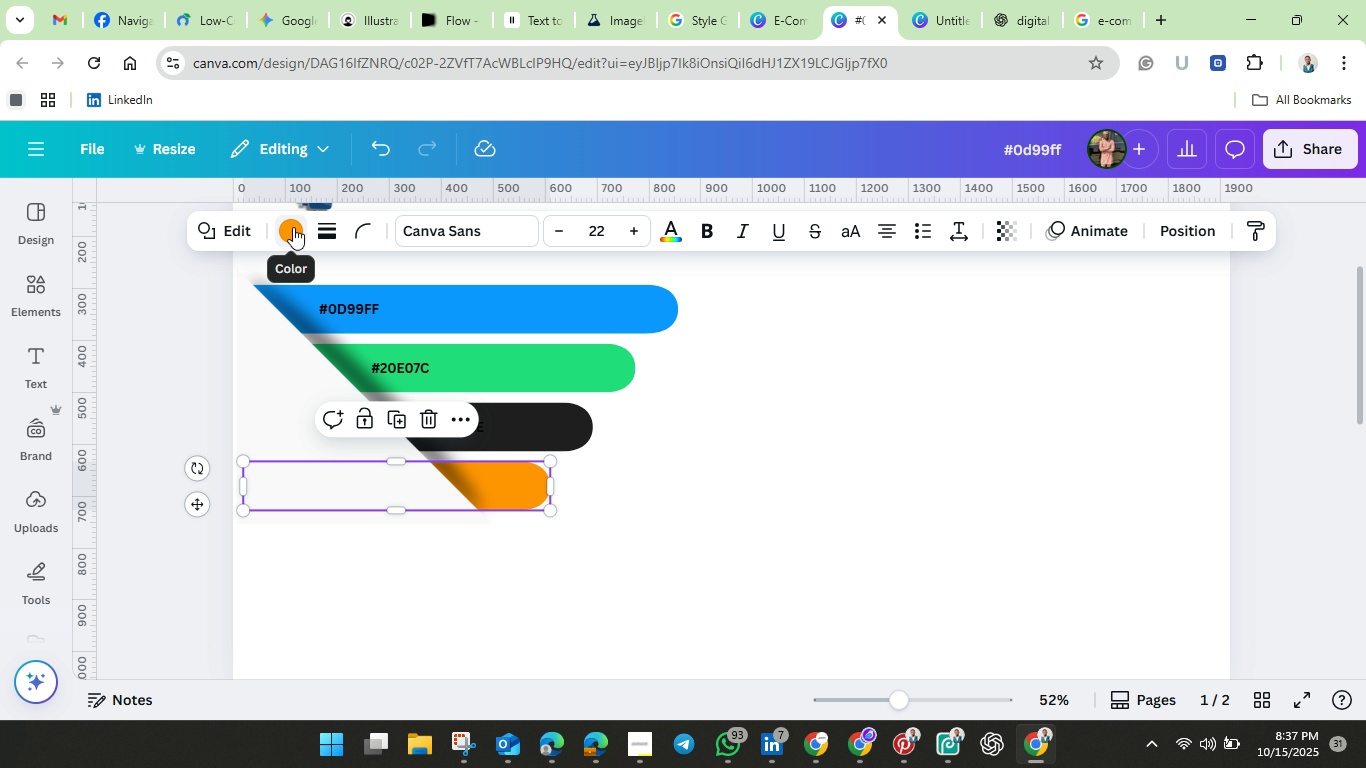 
wait(5.17)
 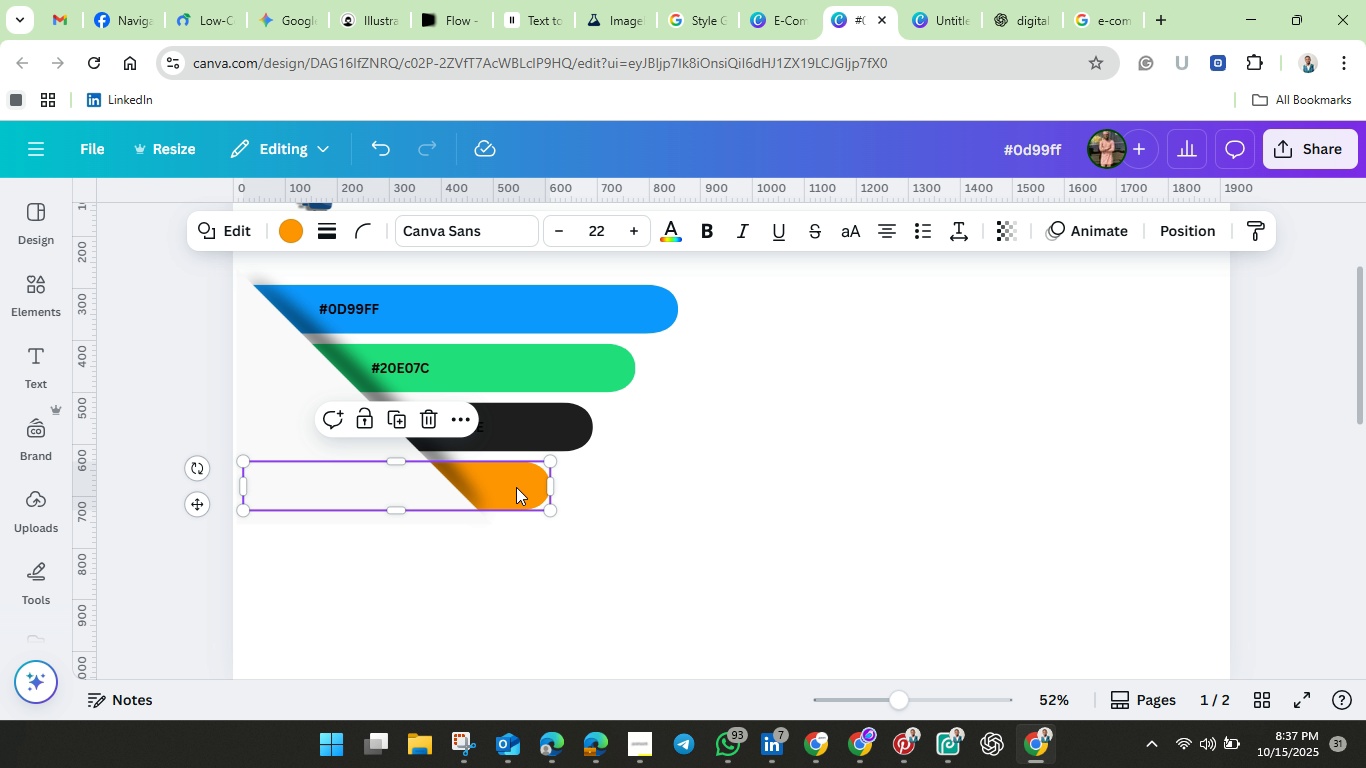 
left_click([295, 229])
 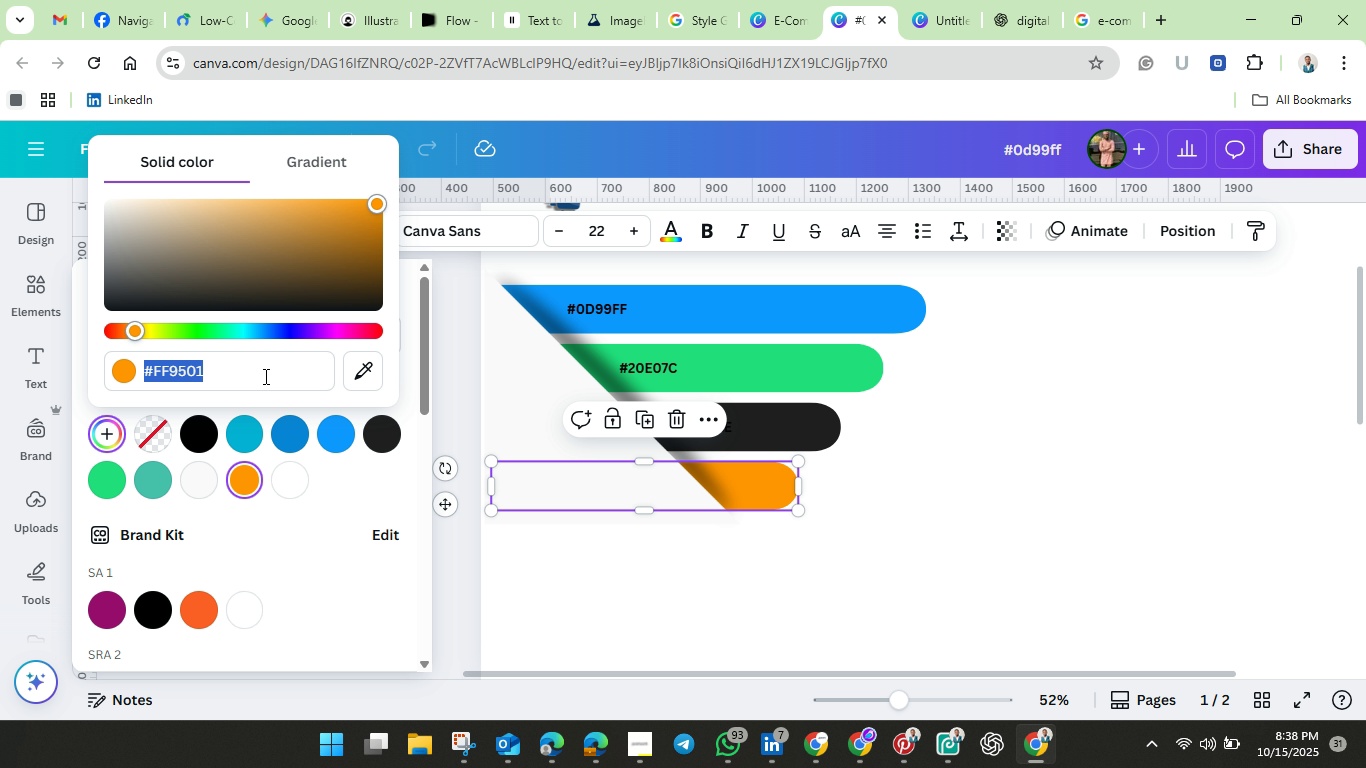 
wait(8.8)
 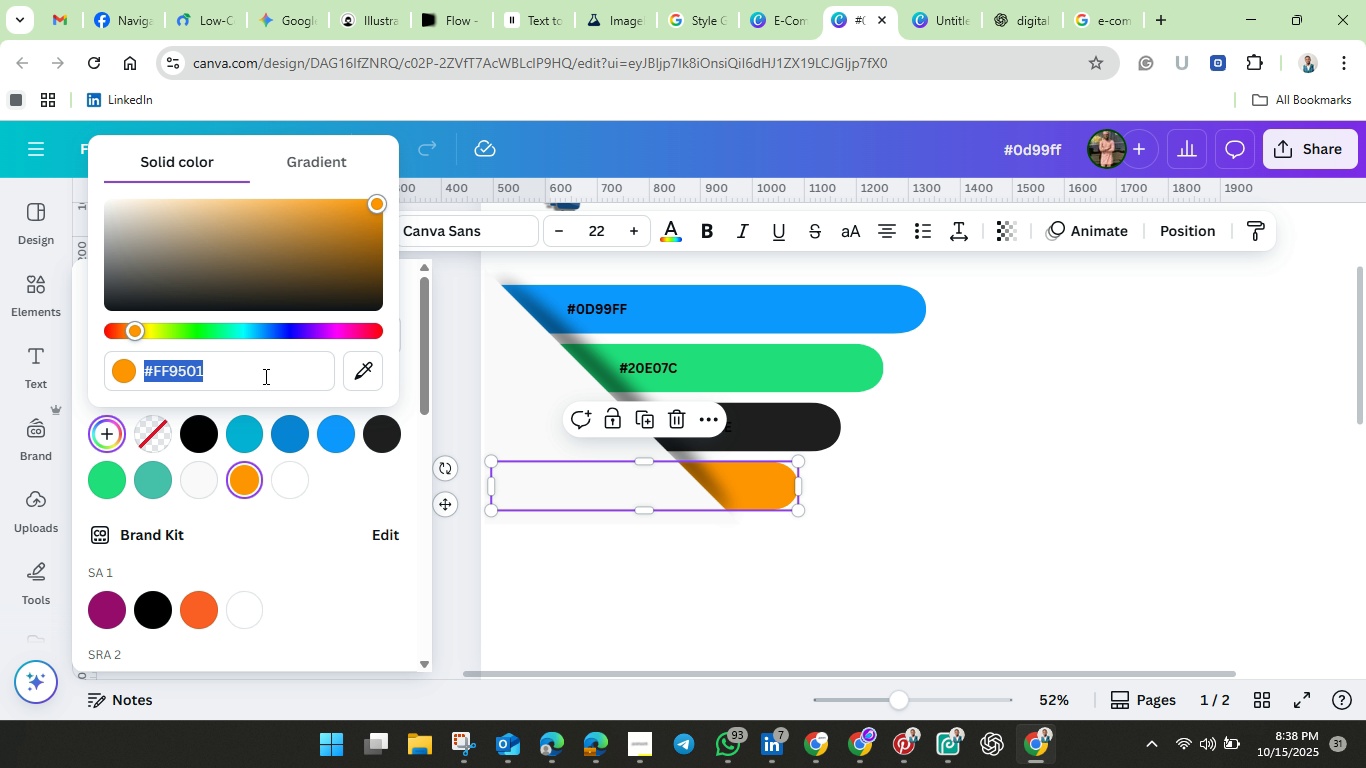 
key(Backspace)
type(ff9f43)
 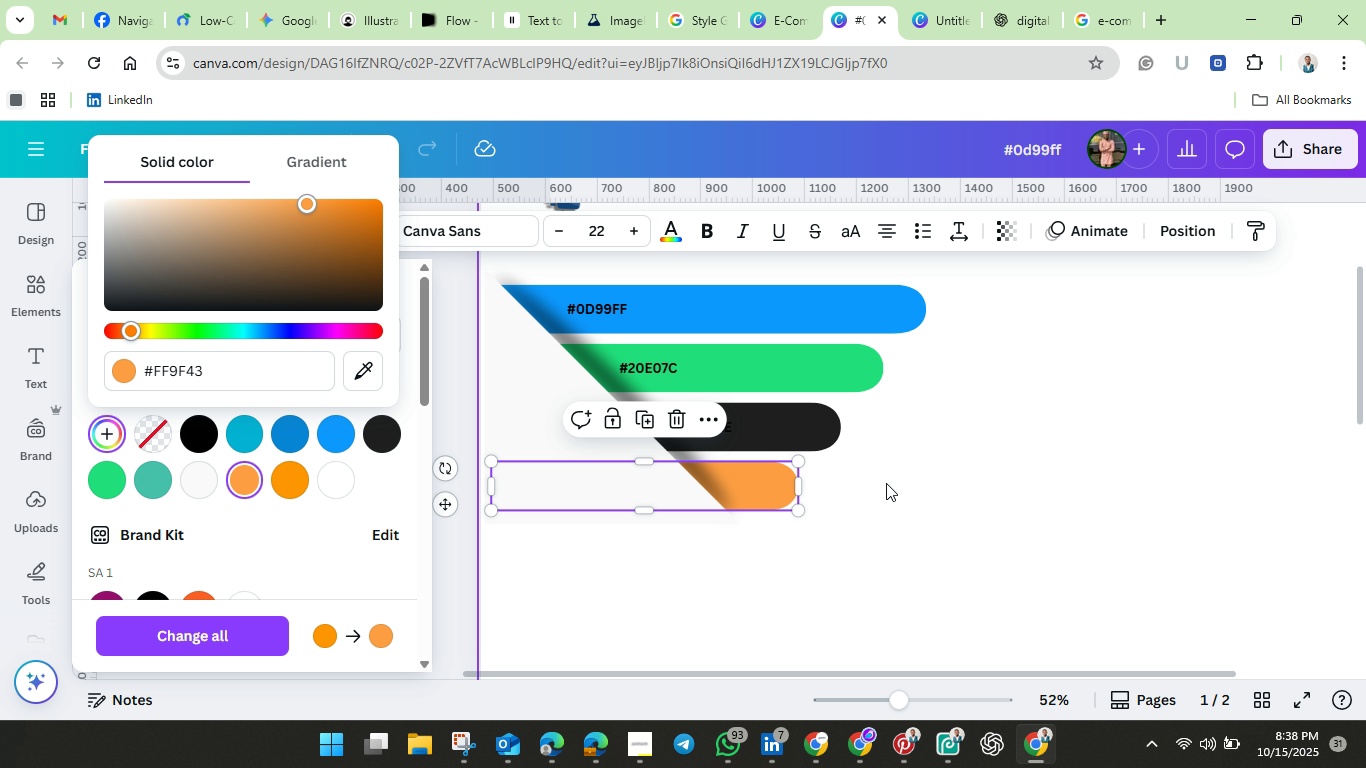 
left_click([952, 488])
 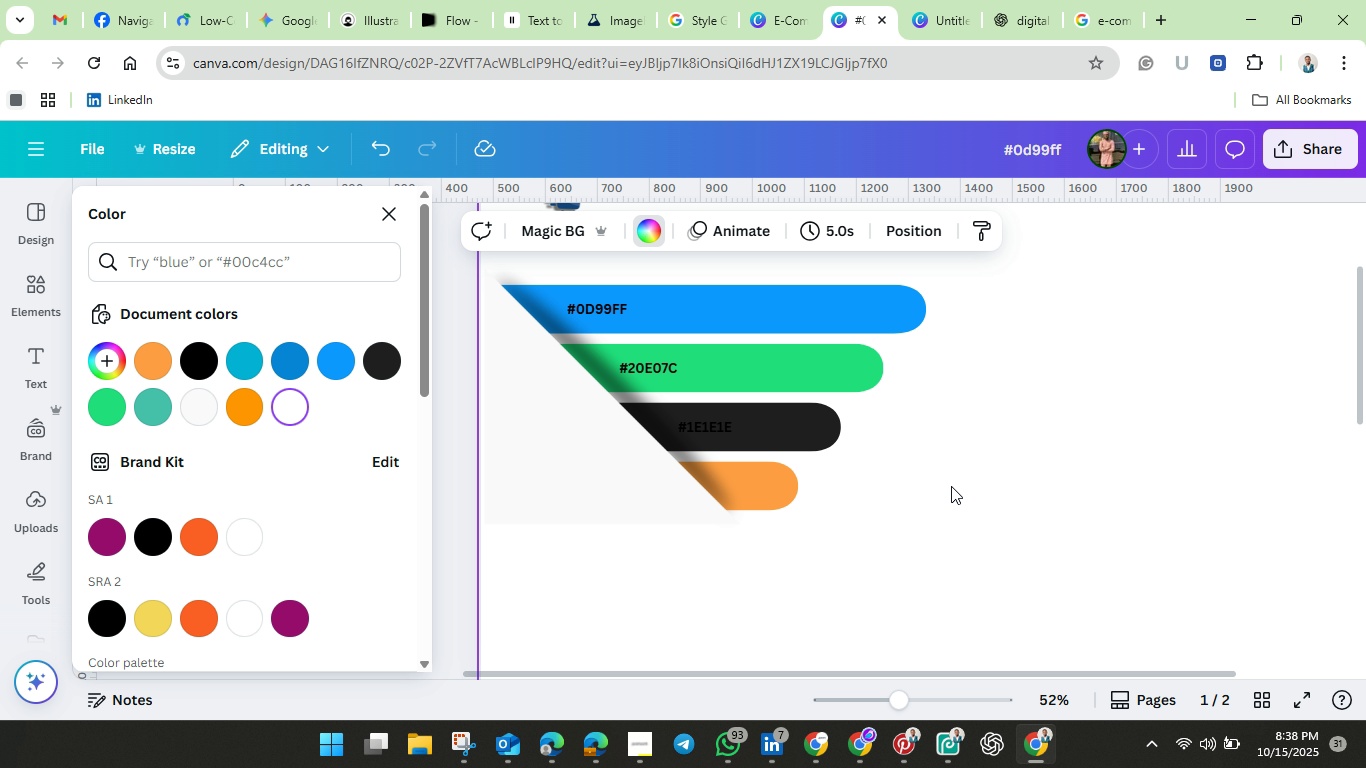 
wait(5.83)
 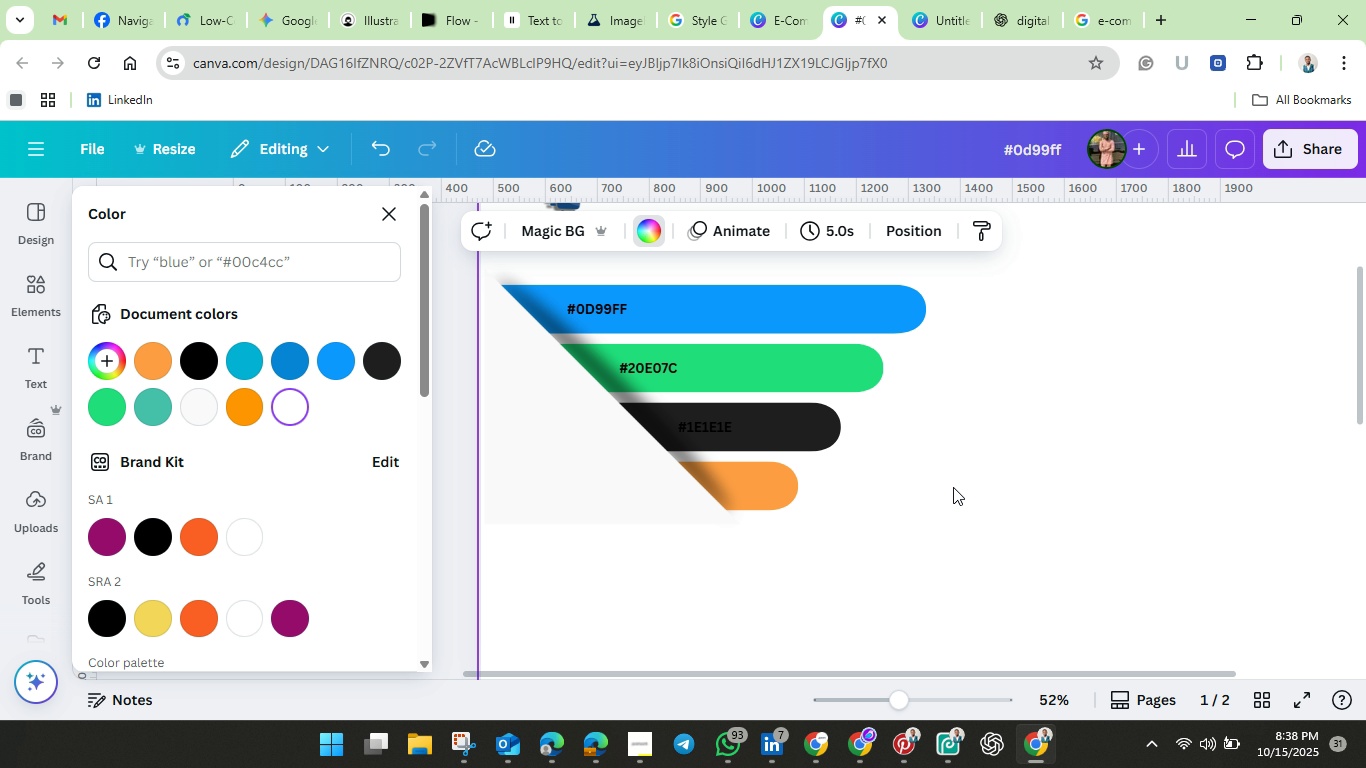 
left_click([768, 489])
 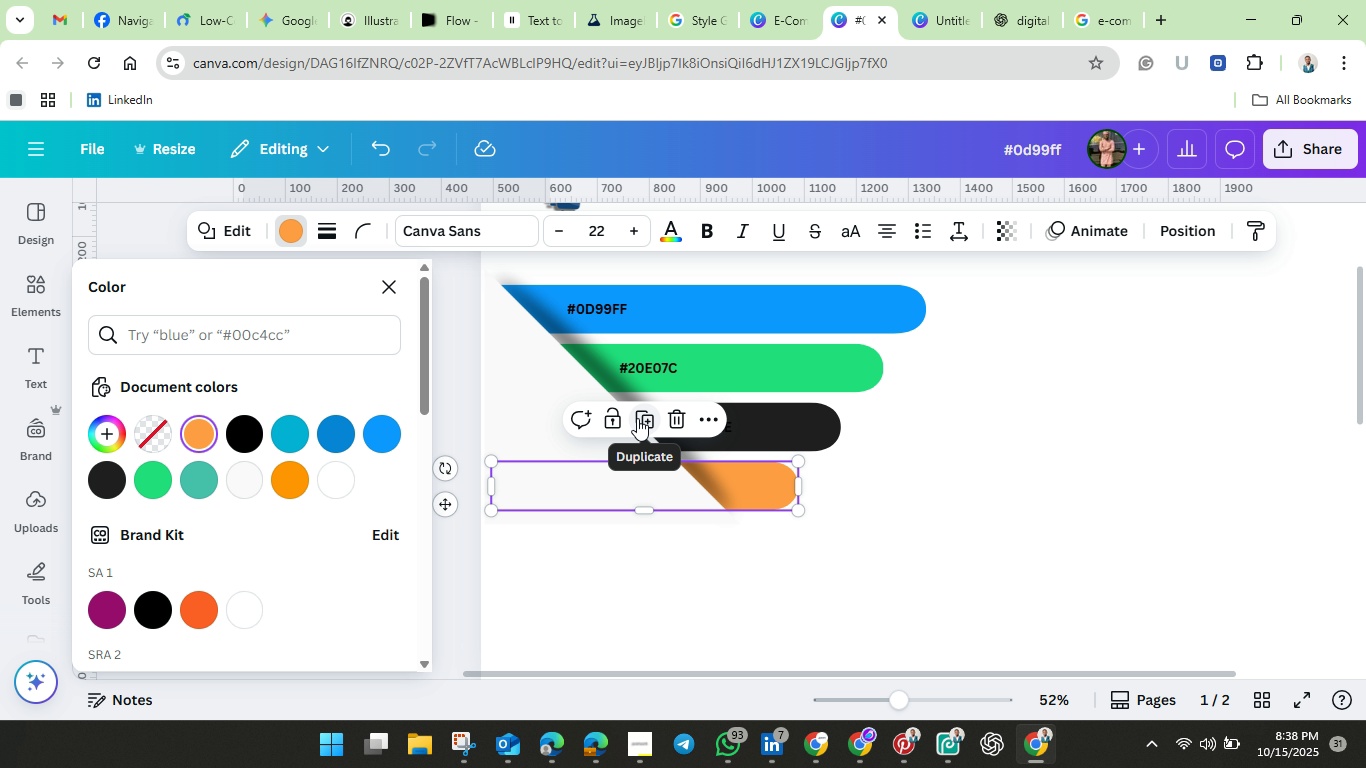 
left_click([637, 418])
 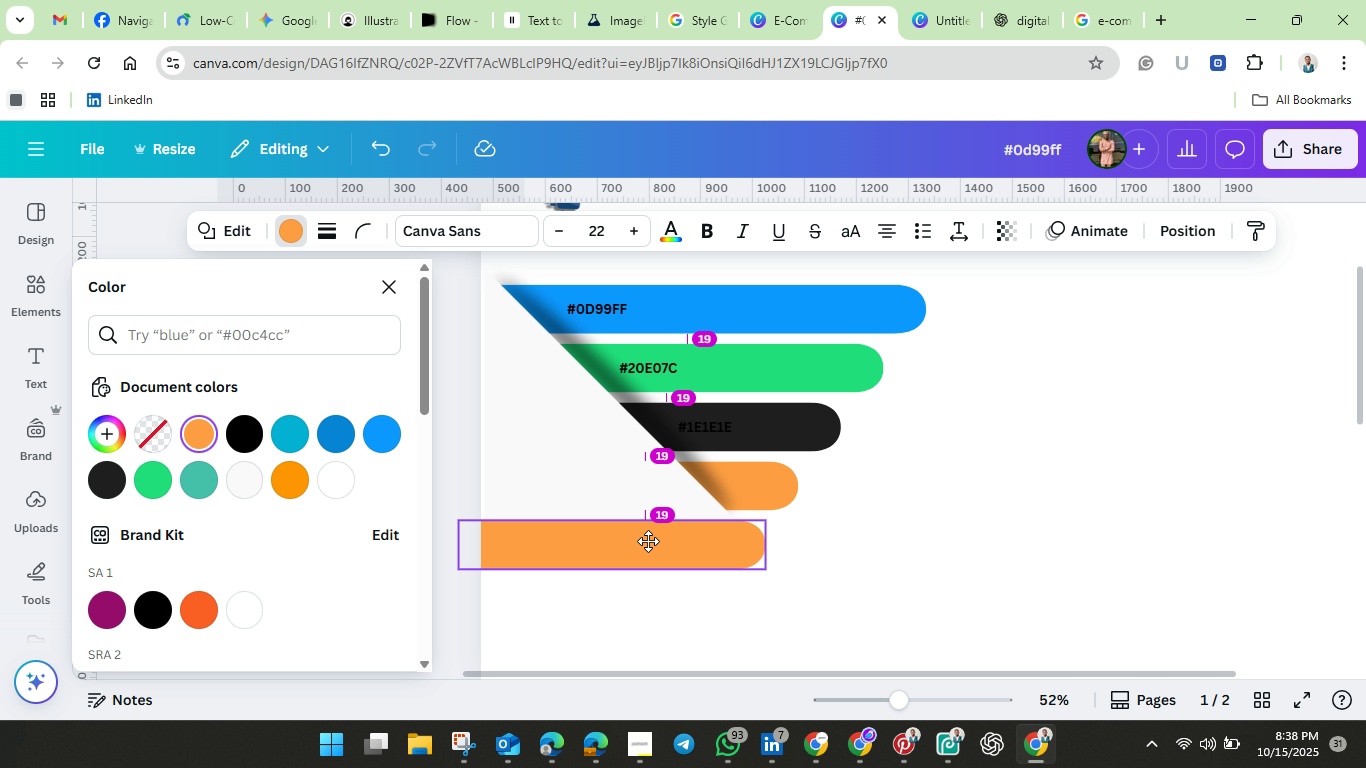 
wait(9.14)
 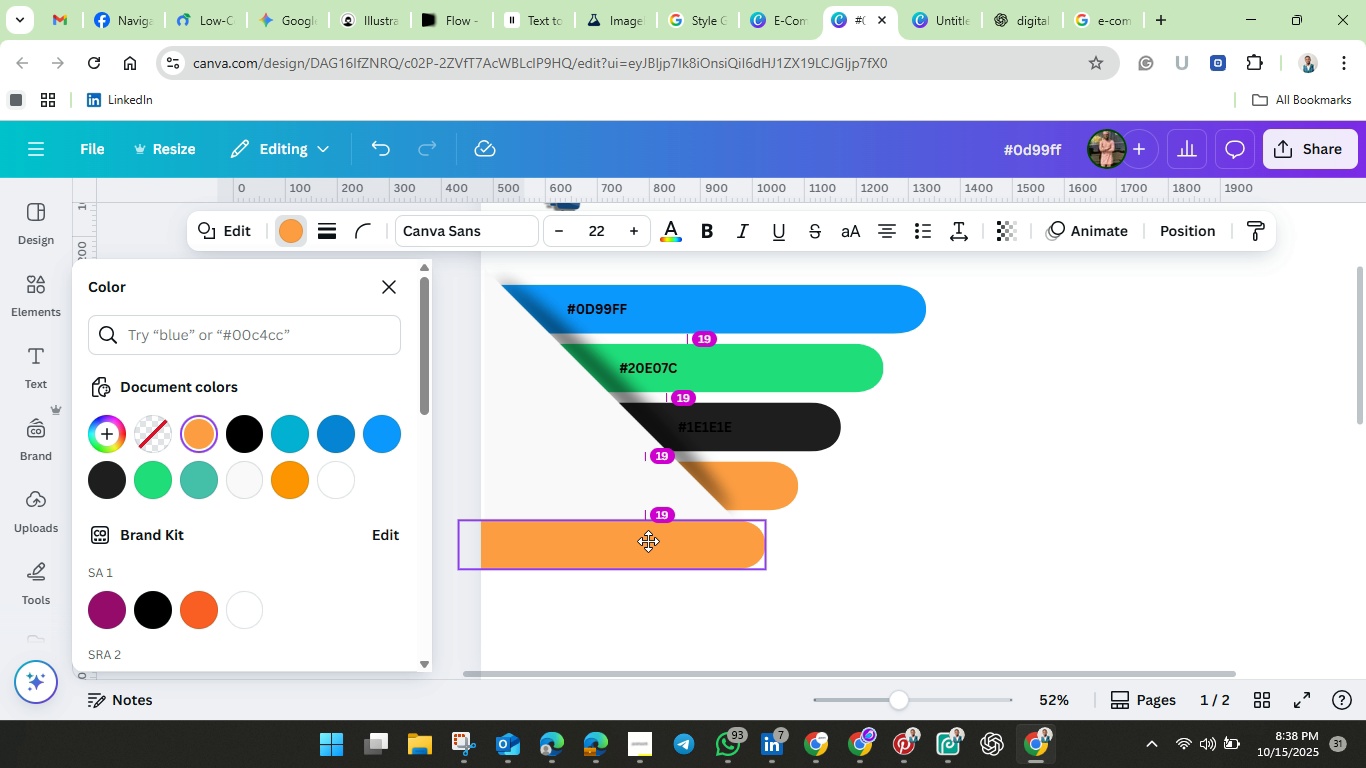 
left_click([199, 428])
 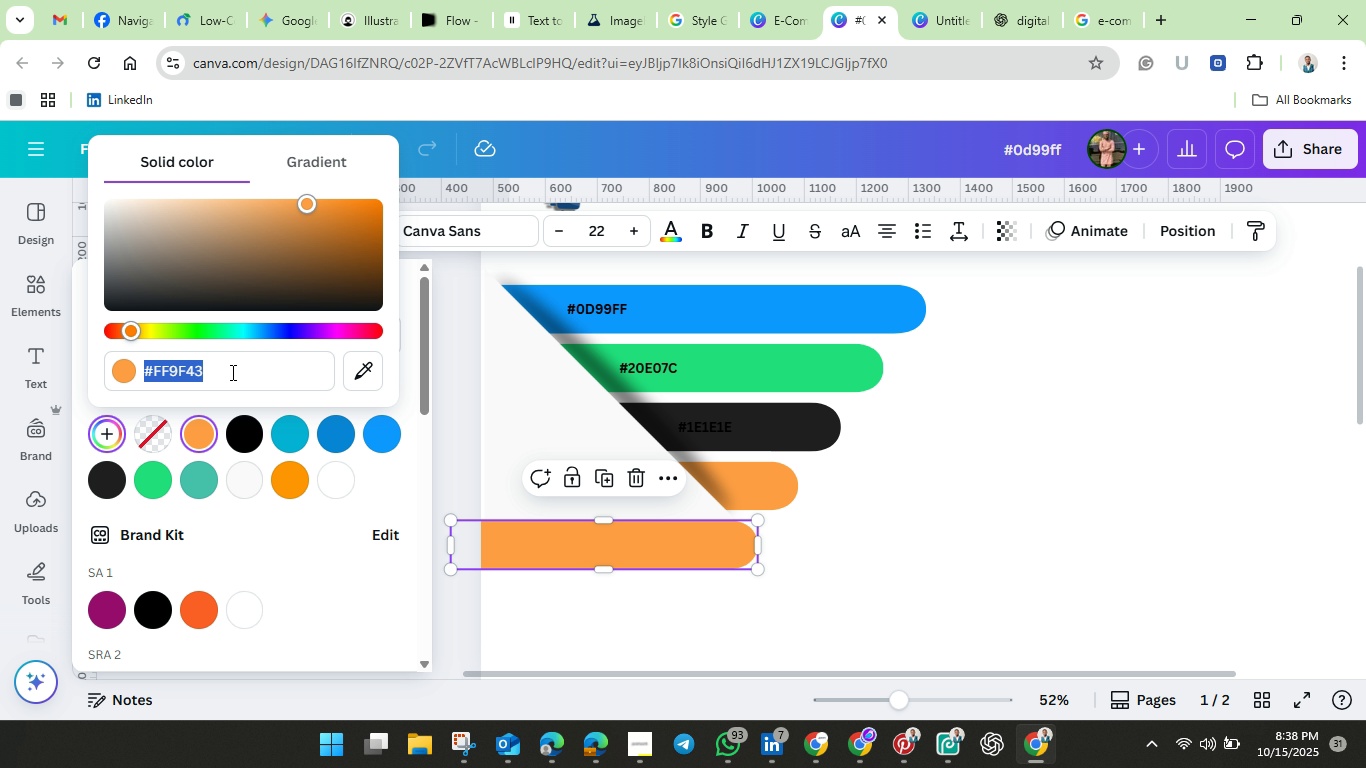 
left_click([230, 373])
 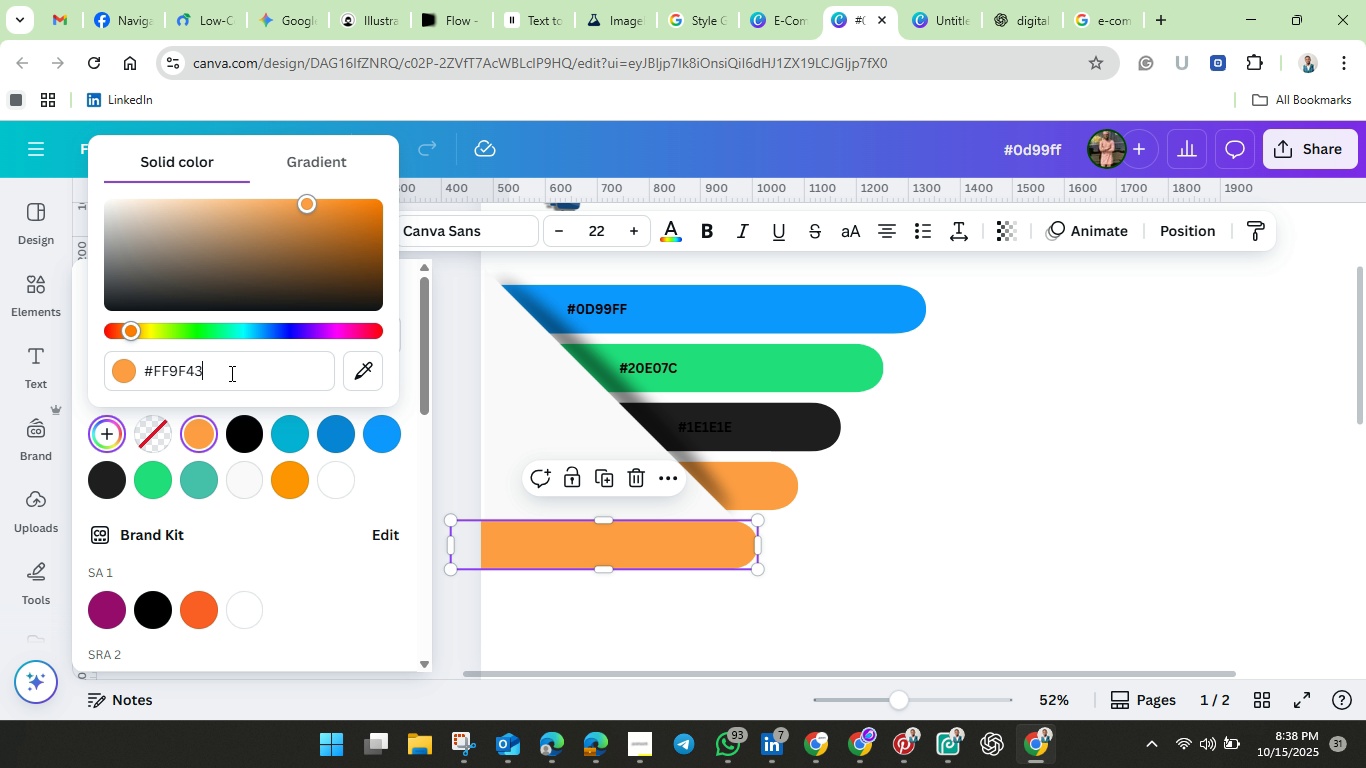 
hold_key(key=Backspace, duration=0.91)
 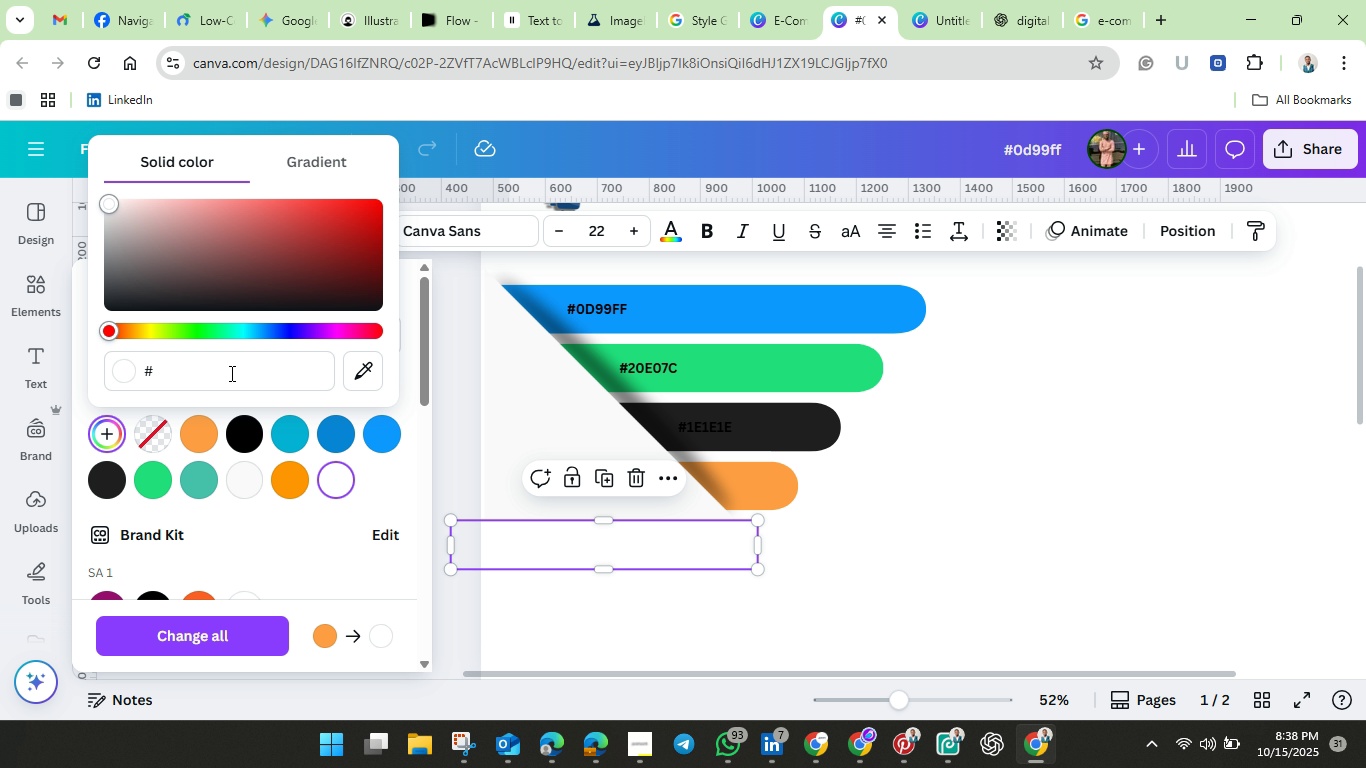 
wait(6.46)
 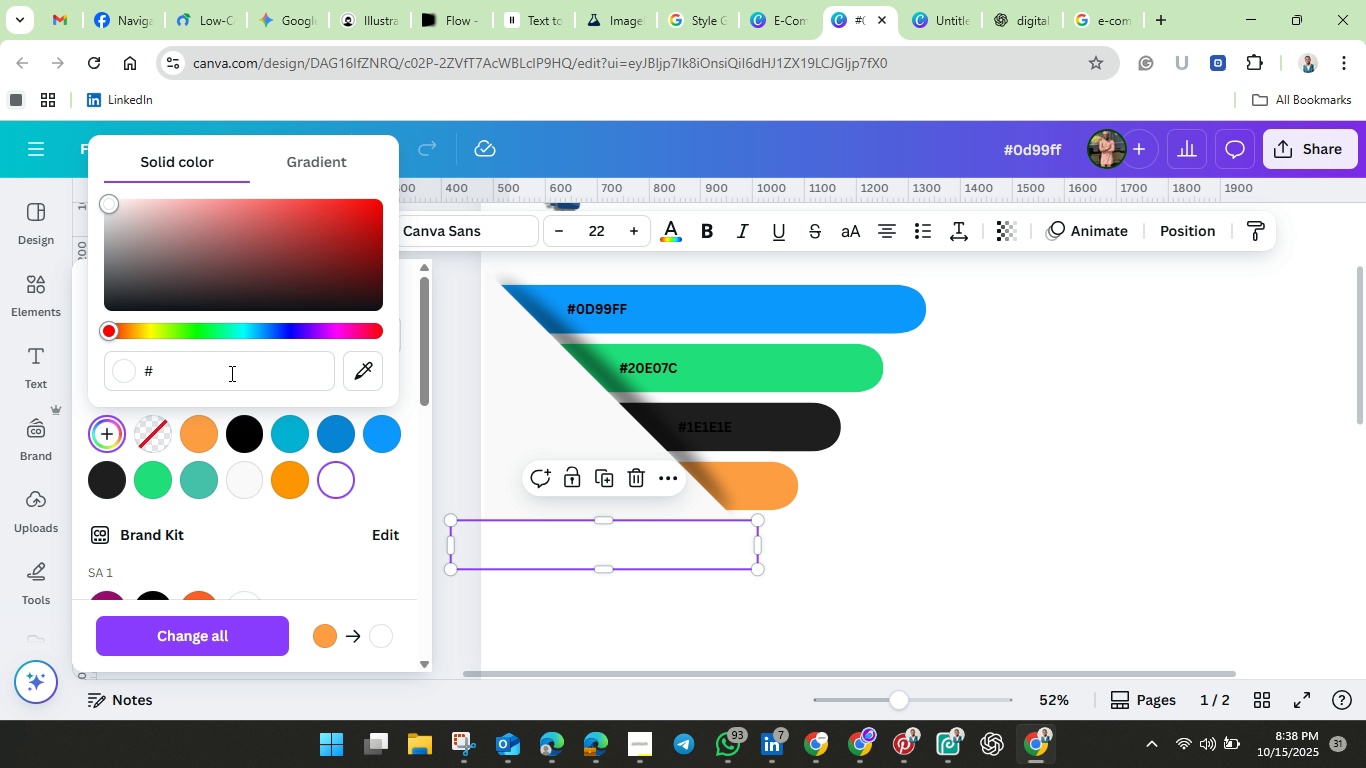 
key(Shift+F)
 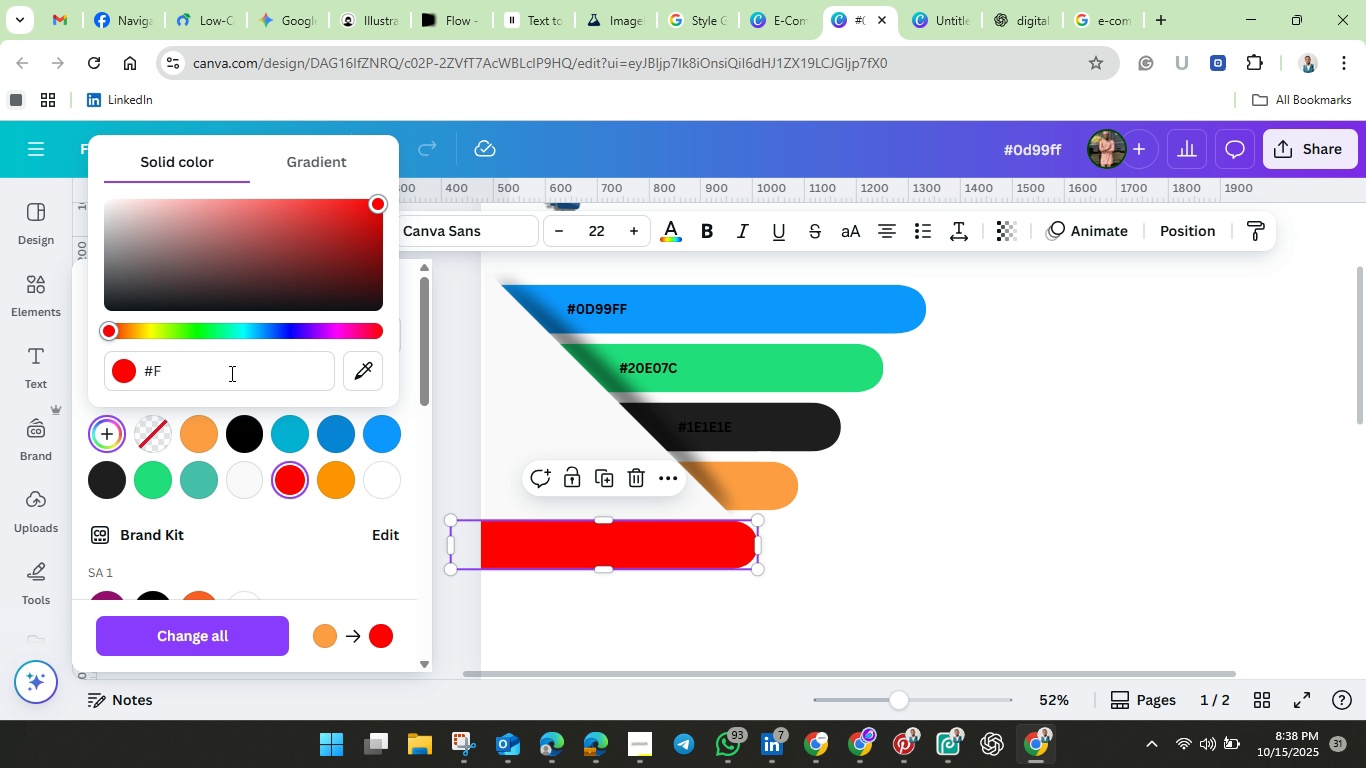 
type(2f4f7)
 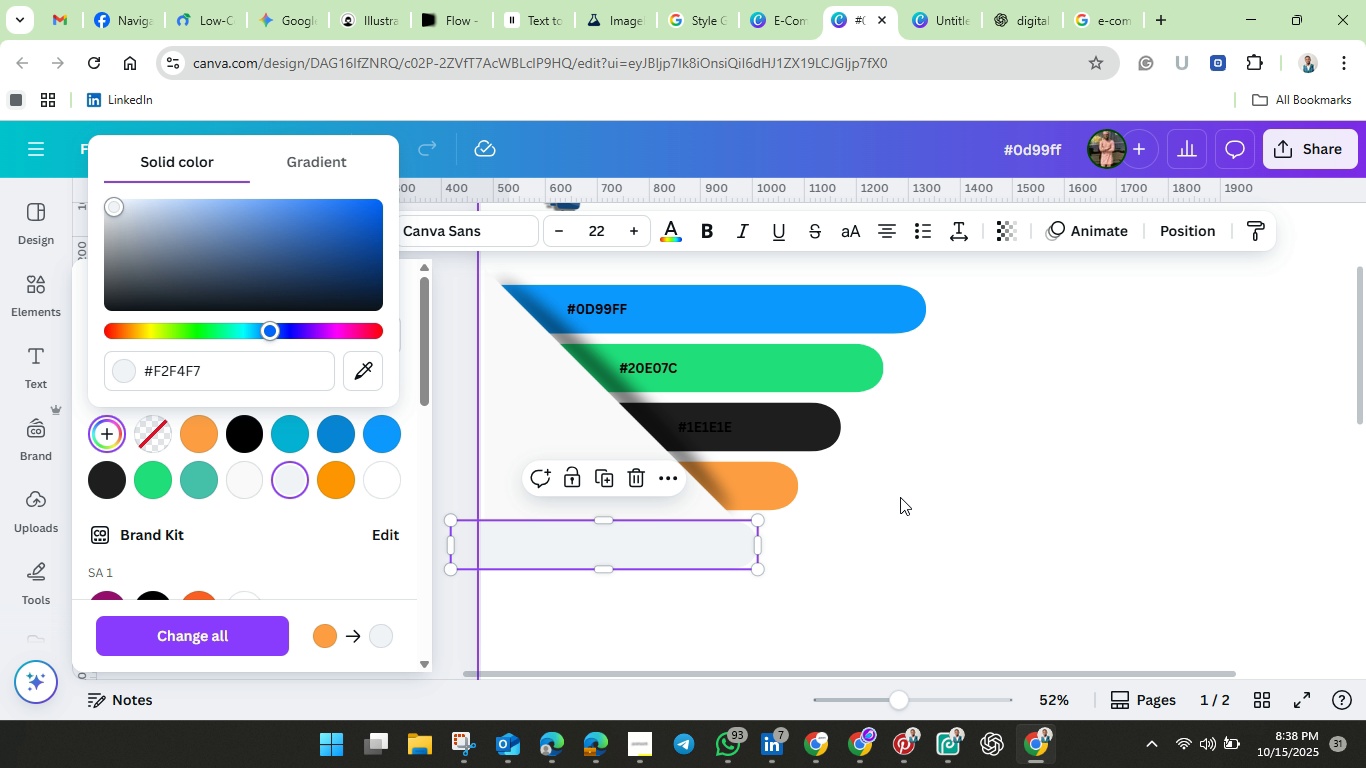 
left_click([900, 497])
 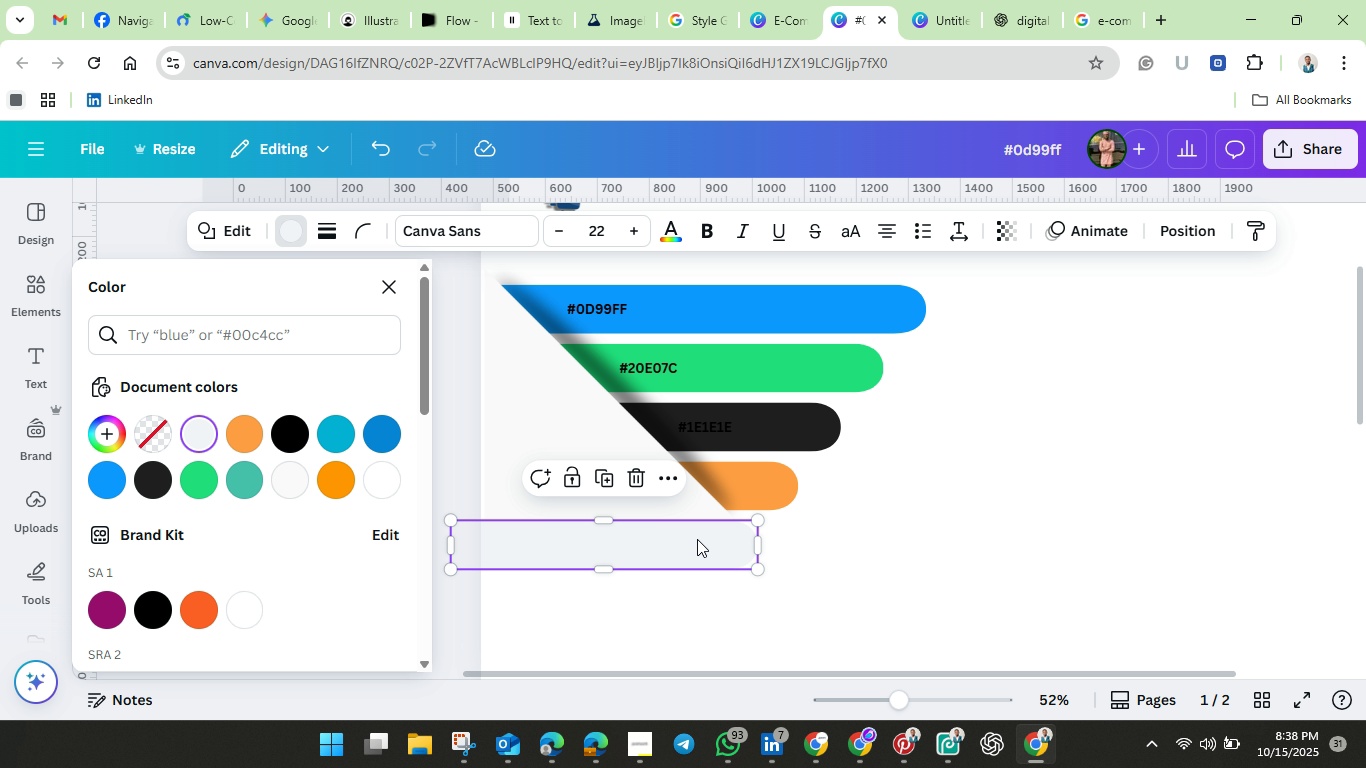 
left_click([697, 539])
 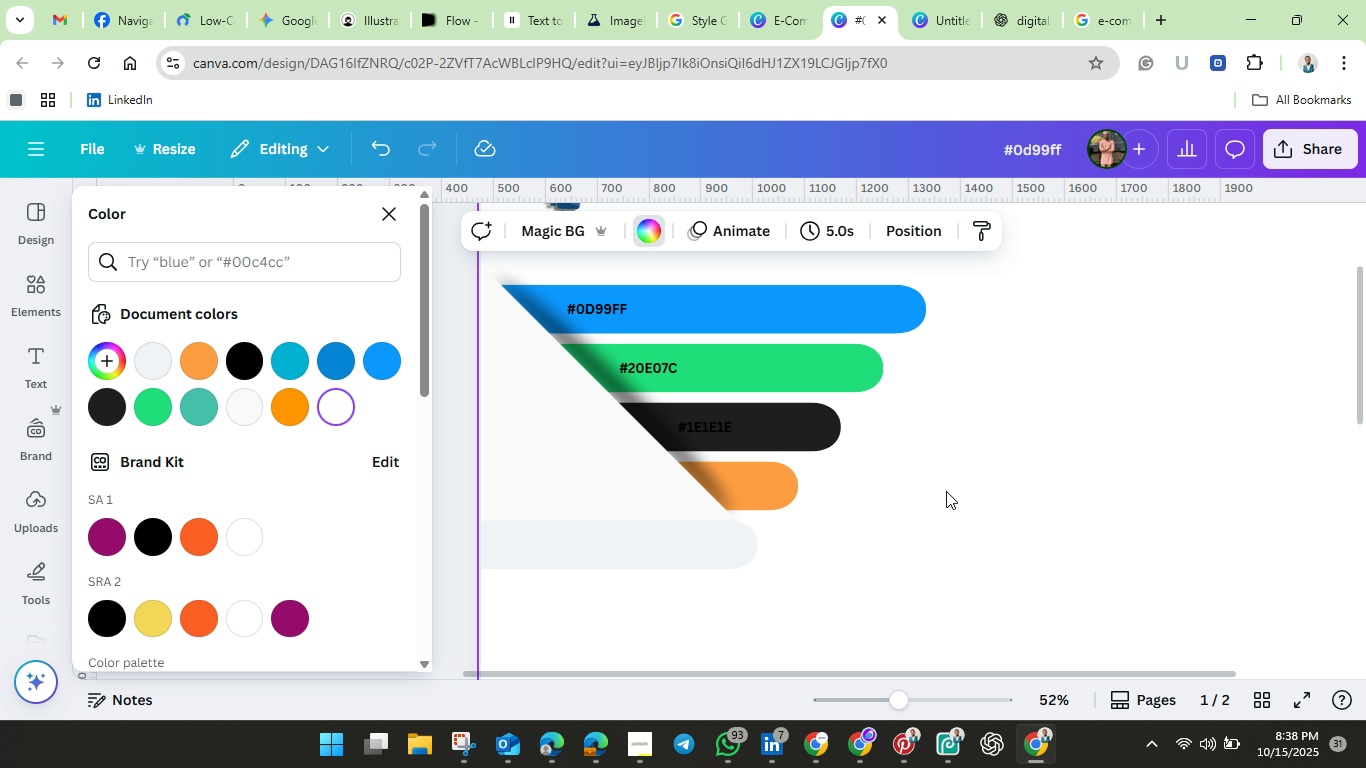 
left_click([946, 491])
 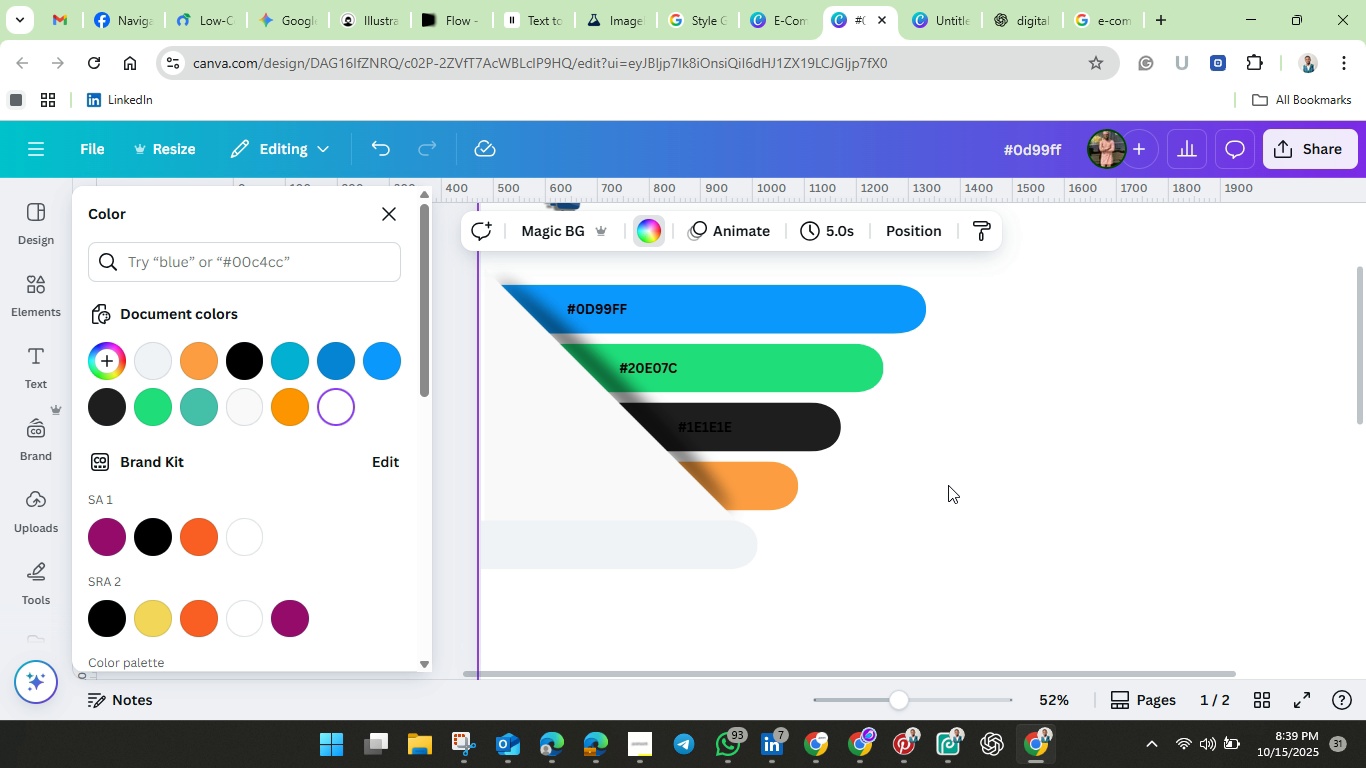 
wait(19.19)
 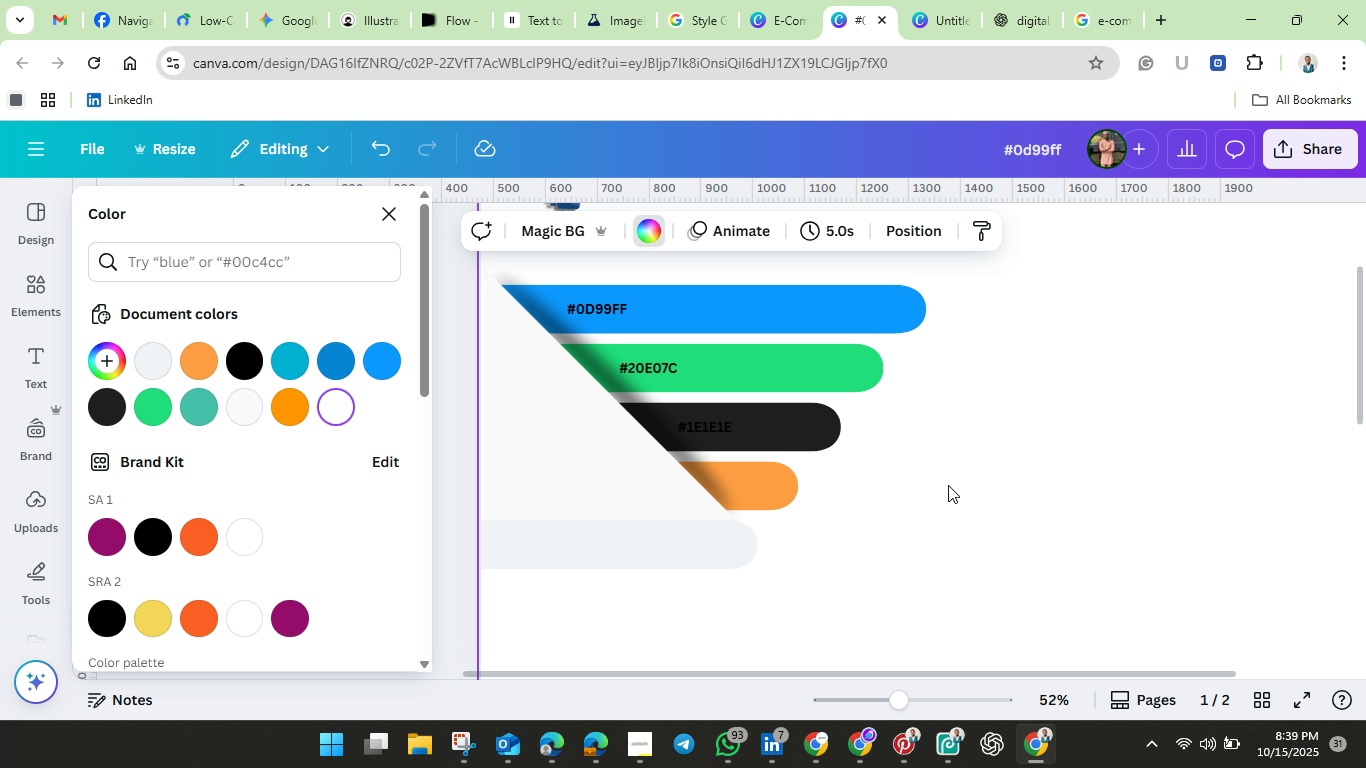 
scroll: coordinate [846, 388], scroll_direction: up, amount: 2.0
 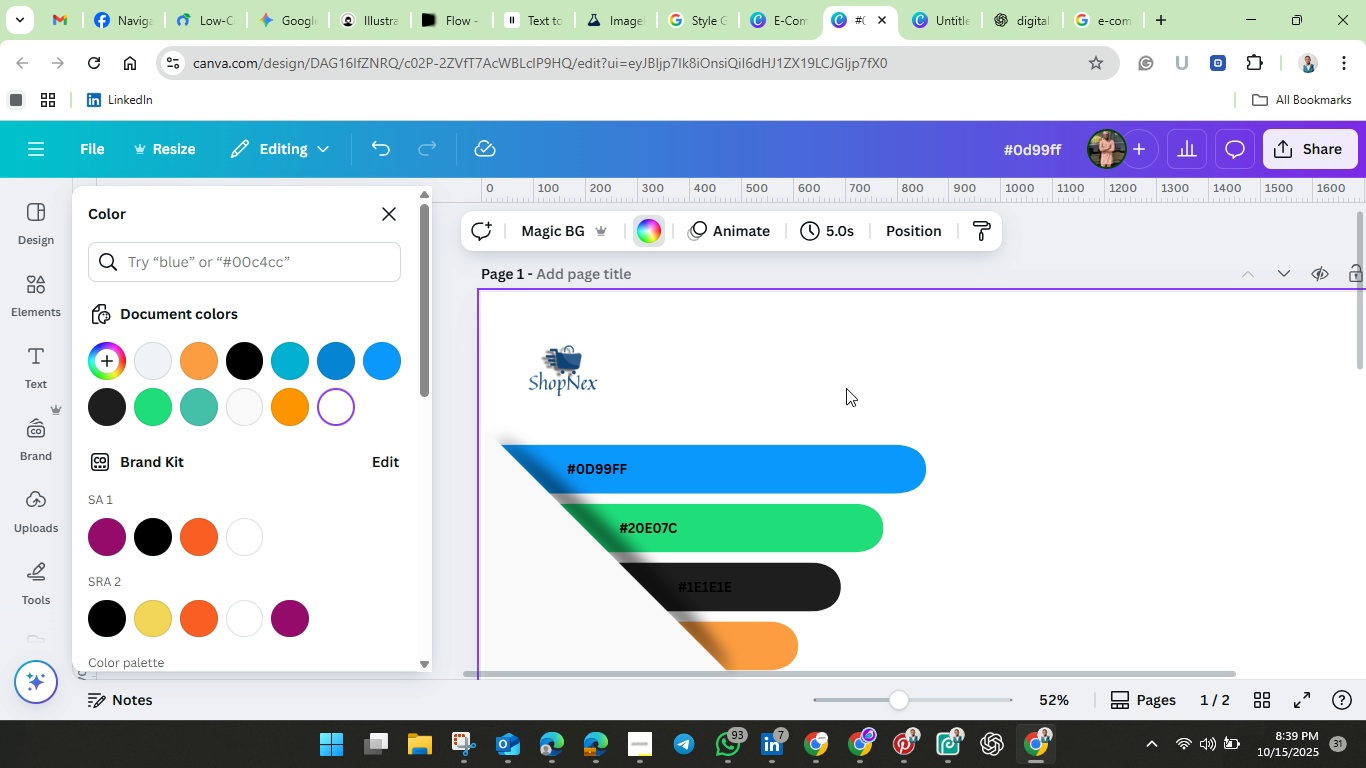 
scroll: coordinate [846, 388], scroll_direction: down, amount: 1.0
 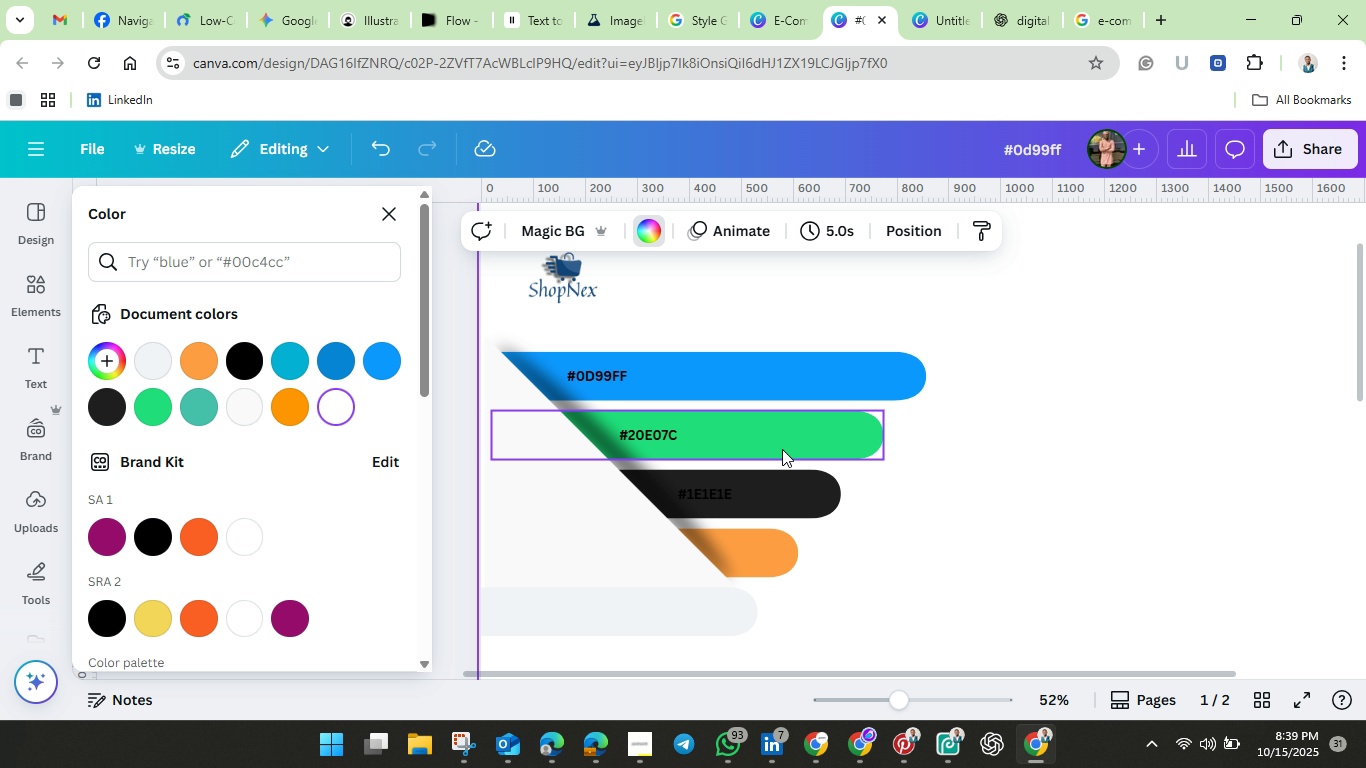 
left_click([782, 449])
 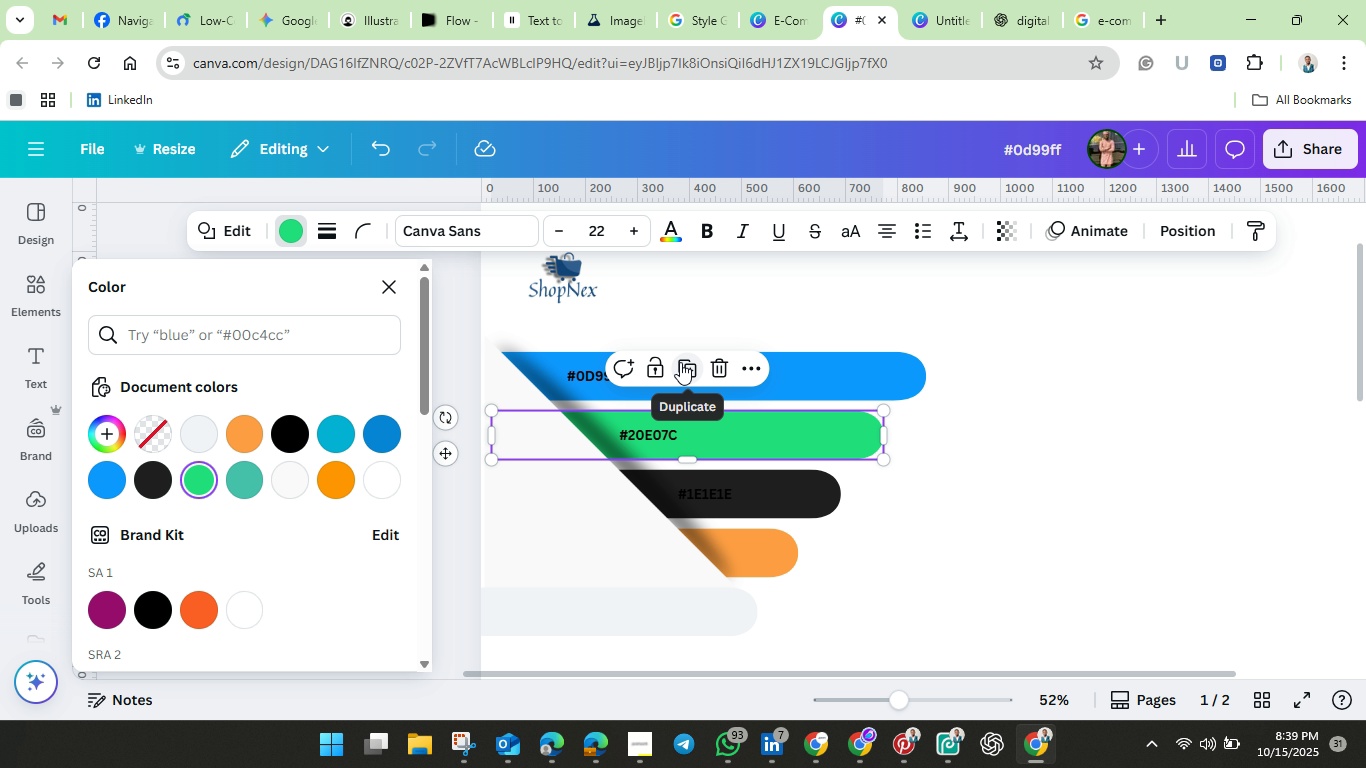 
left_click([682, 364])
 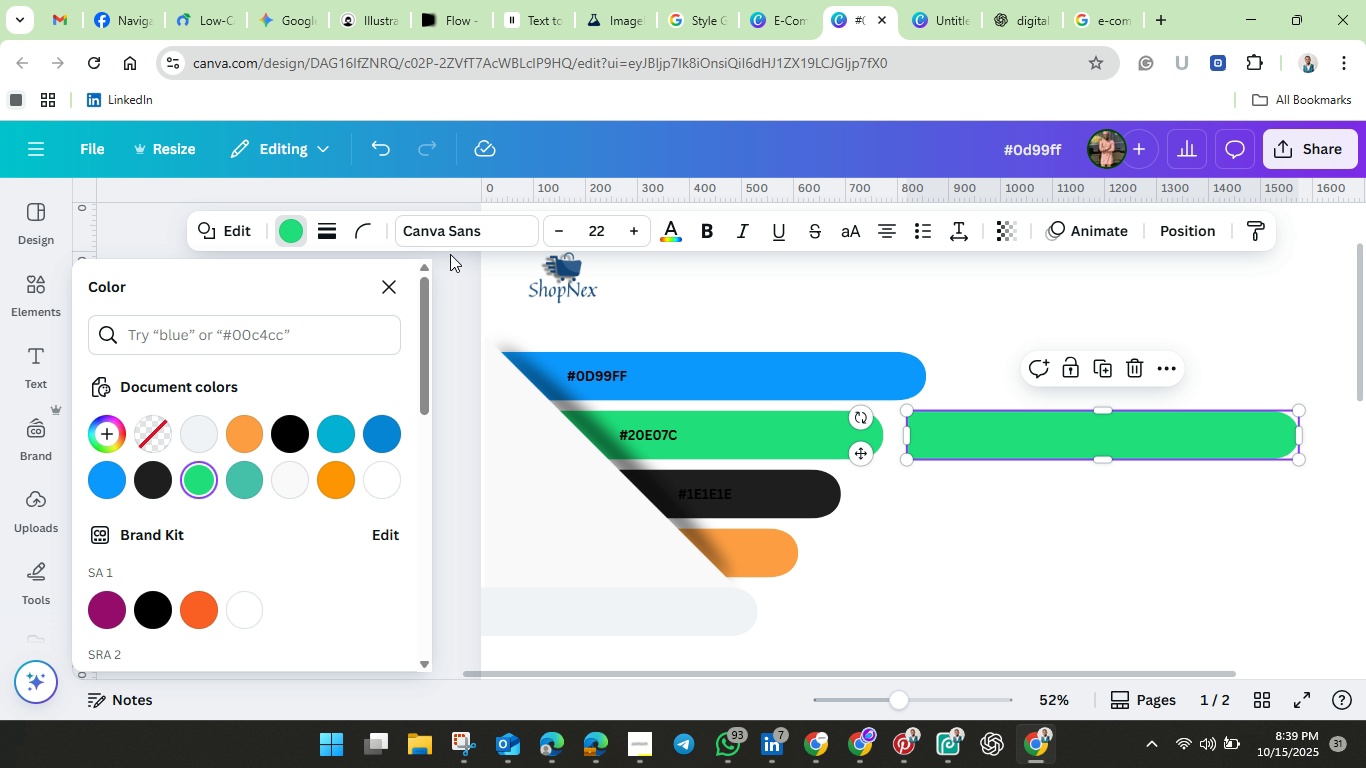 
left_click([294, 234])
 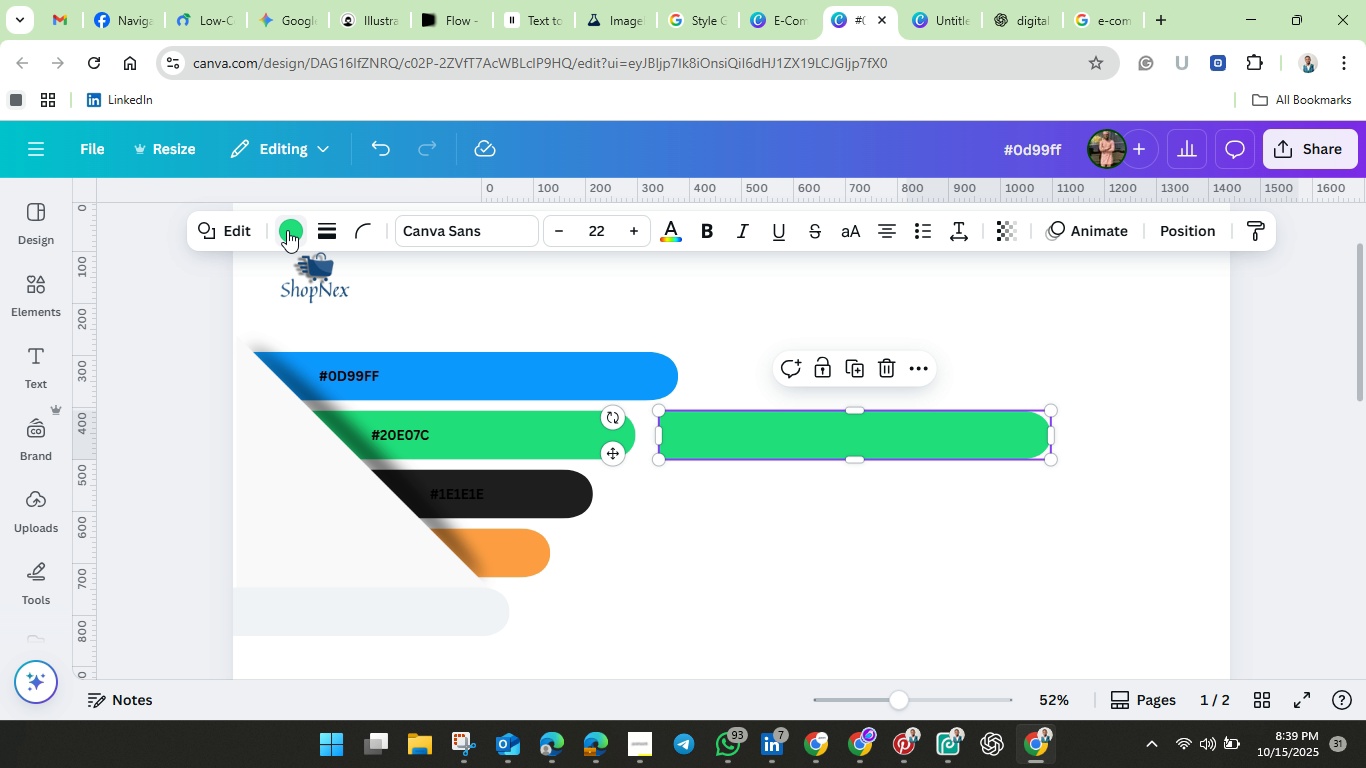 
double_click([287, 229])
 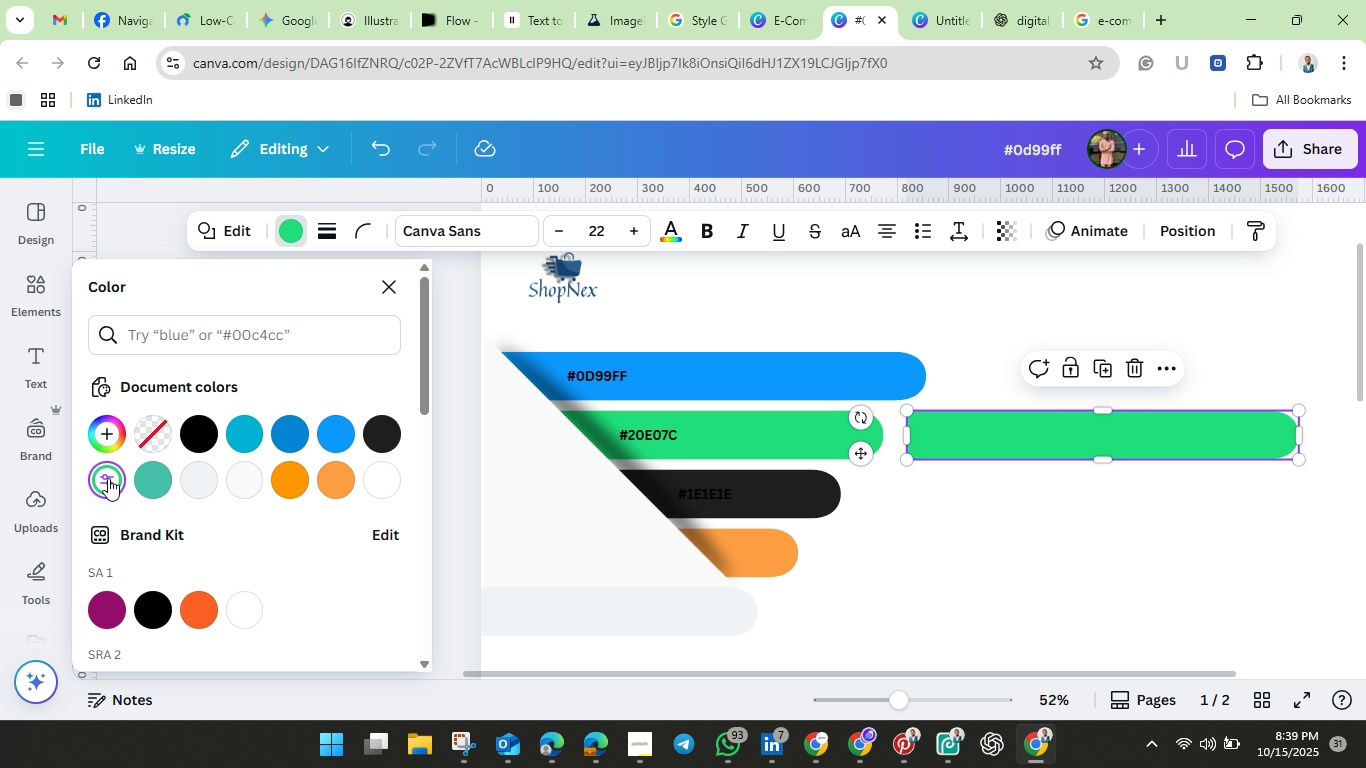 
double_click([108, 478])
 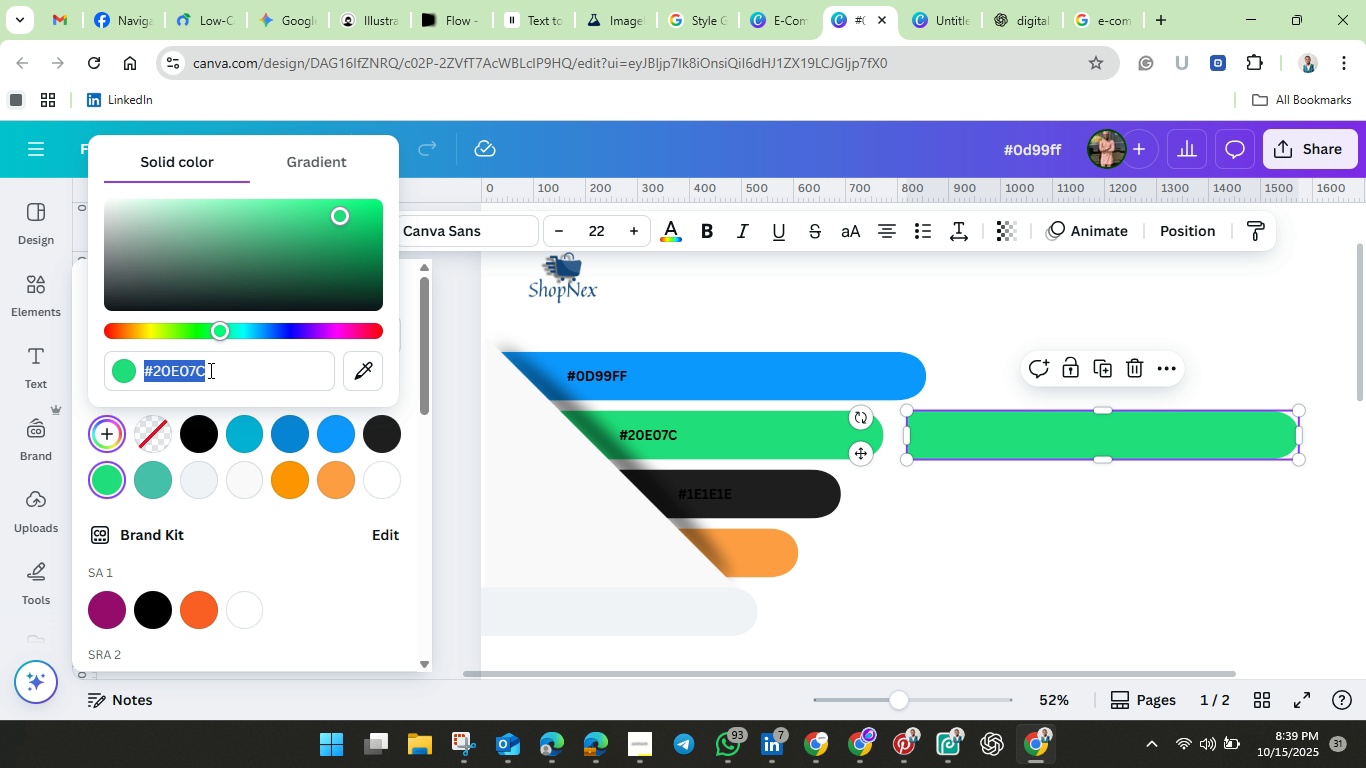 
key(Backspace)
 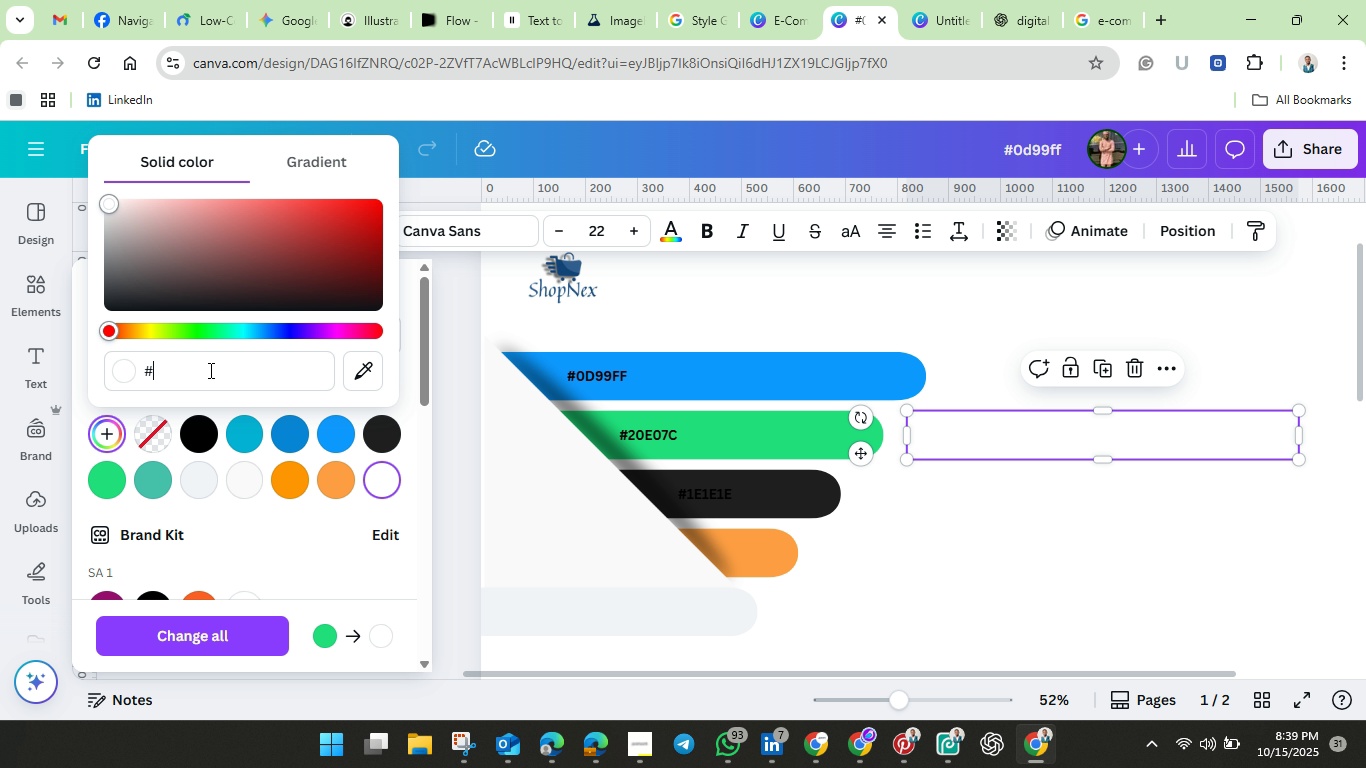 
wait(5.52)
 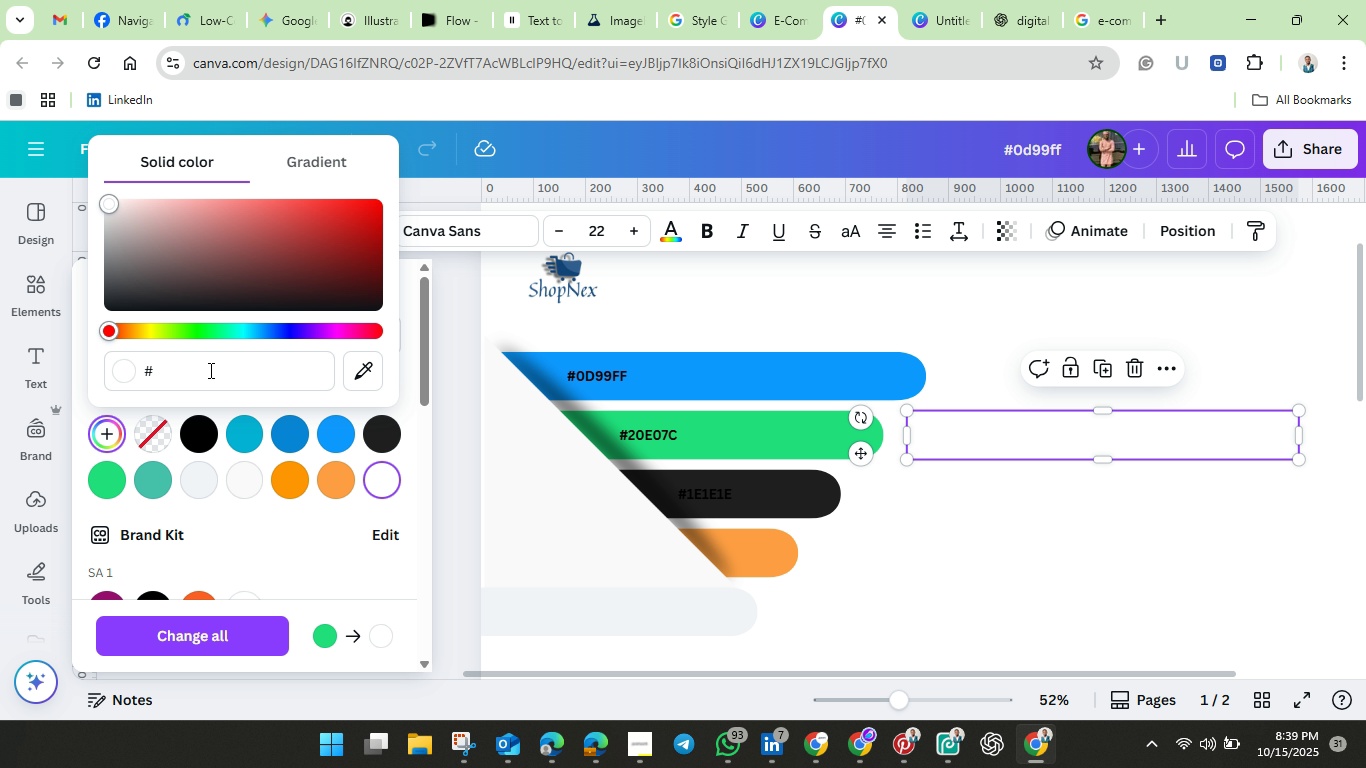 
type(30)
 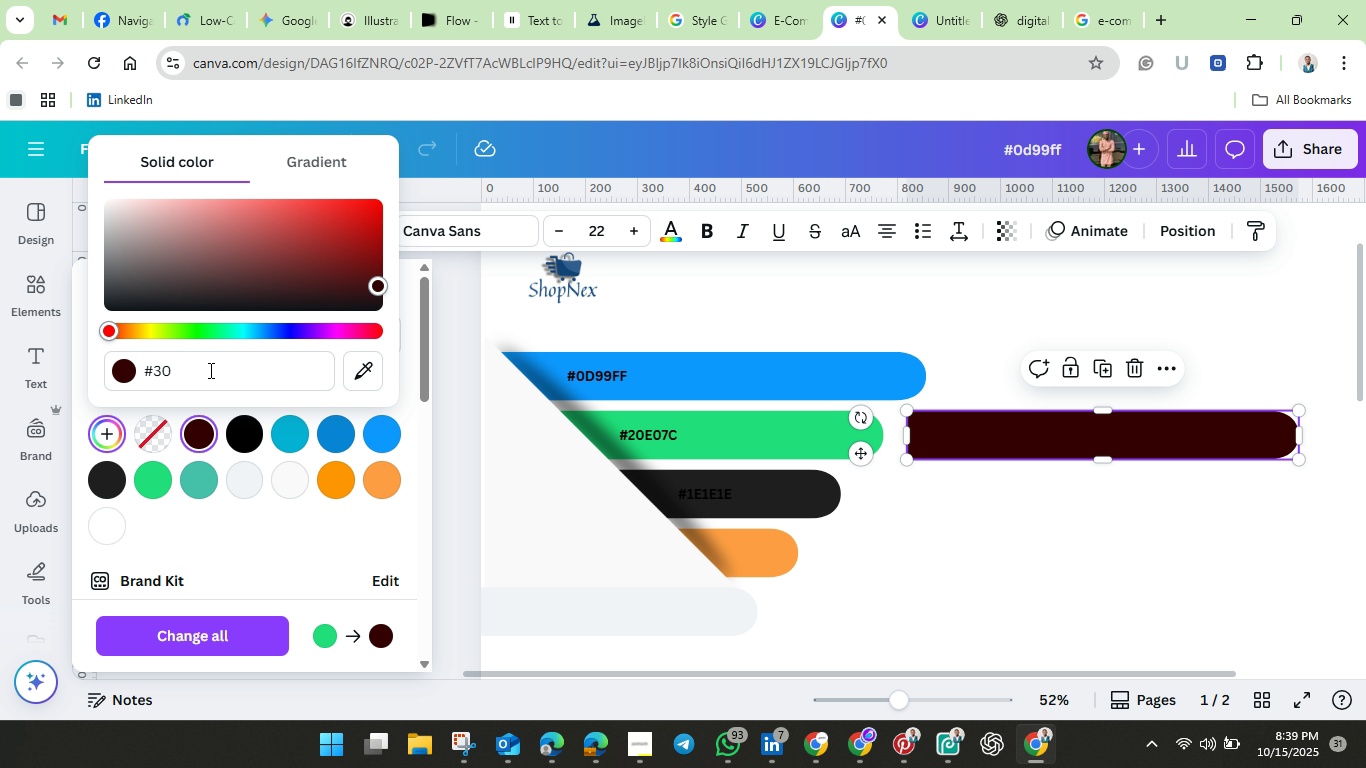 
type(5e90)
 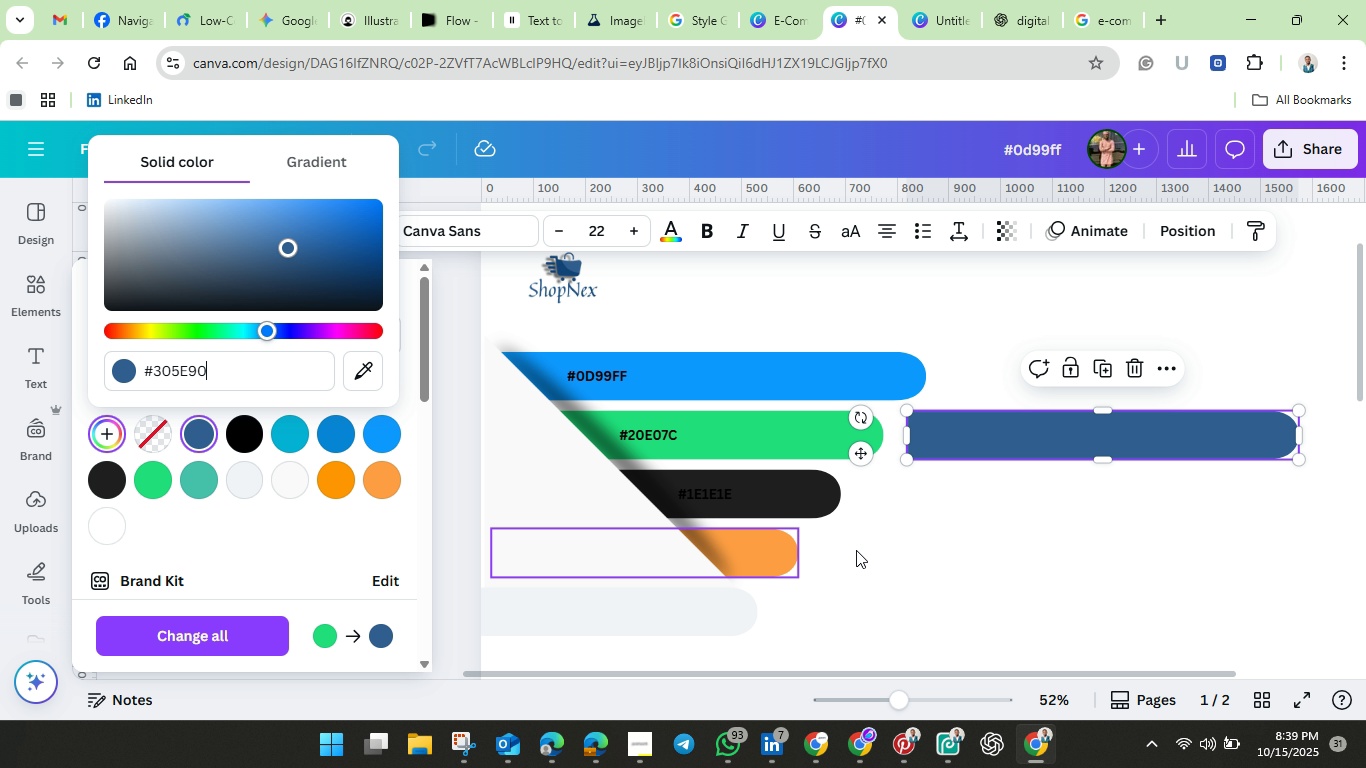 
left_click([1011, 502])
 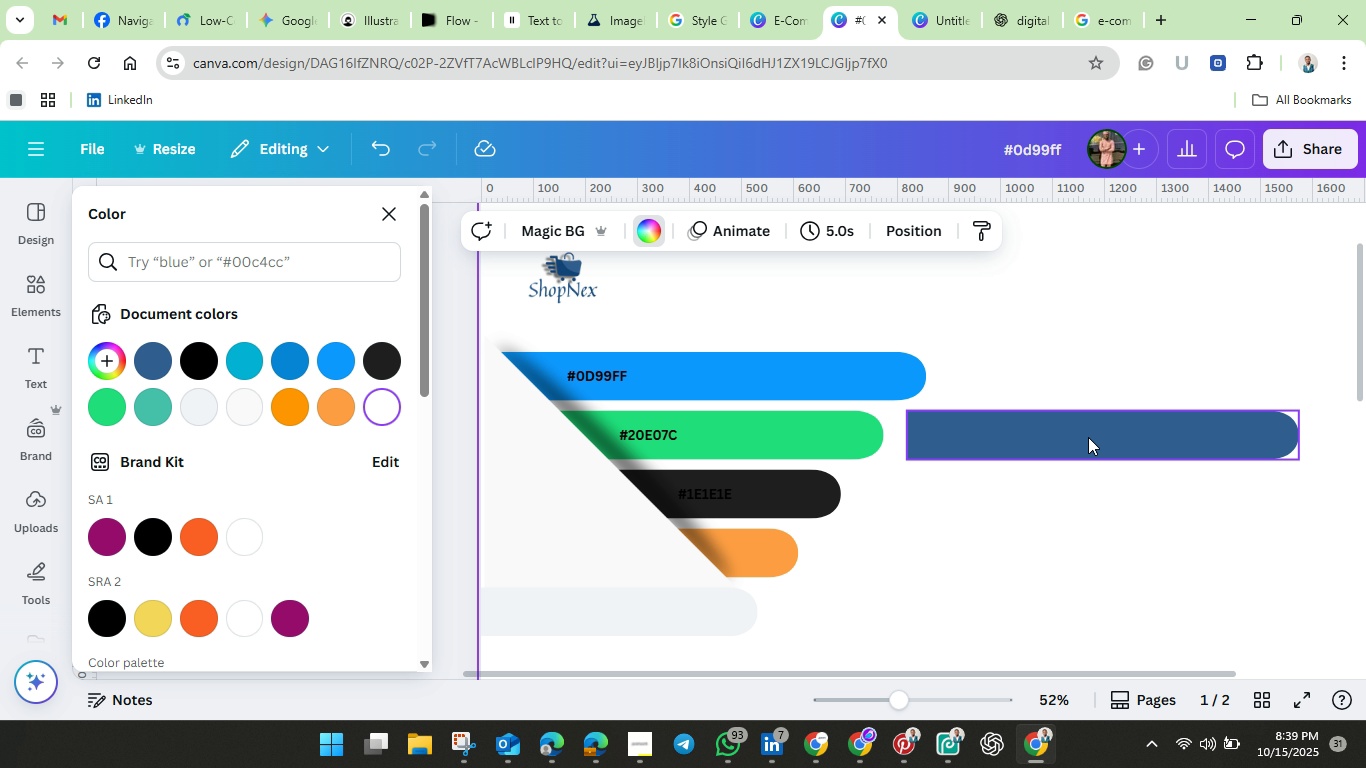 
left_click([1088, 437])
 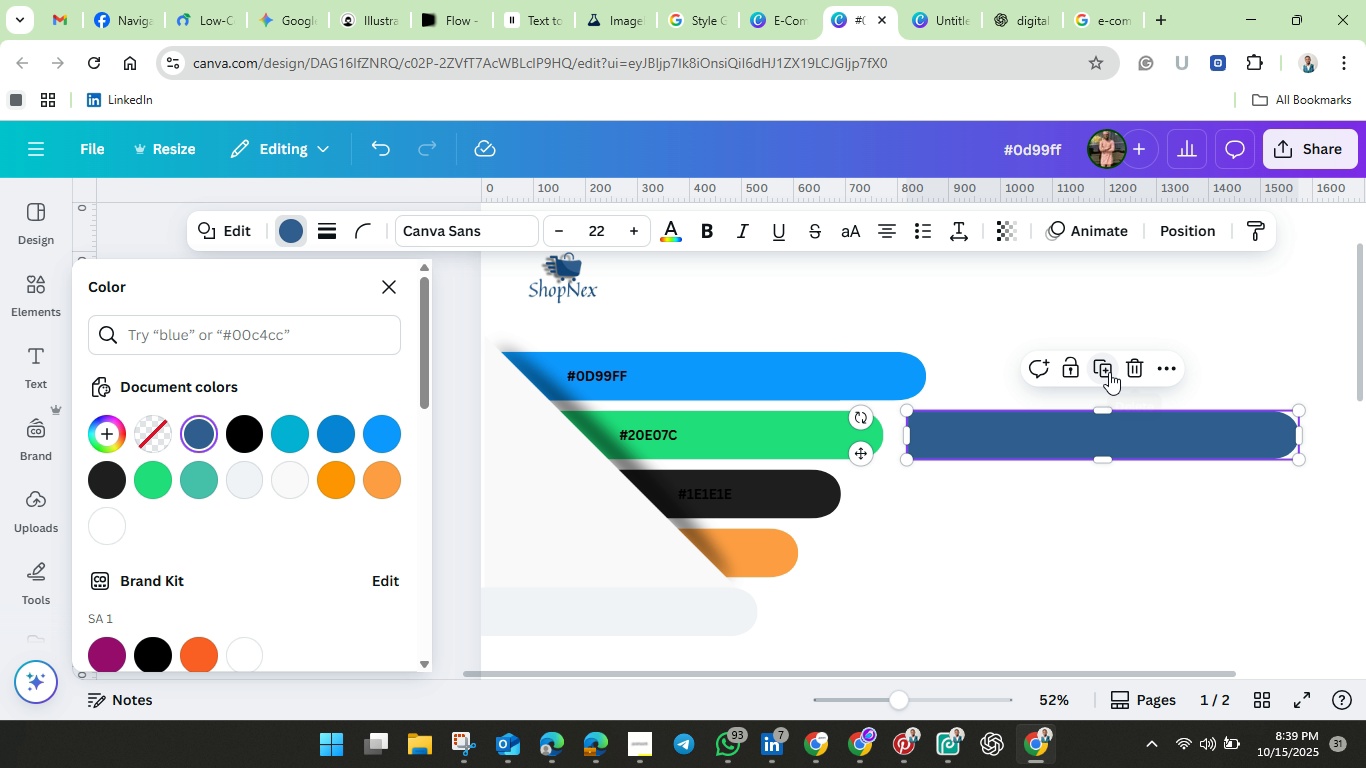 
left_click([1108, 371])
 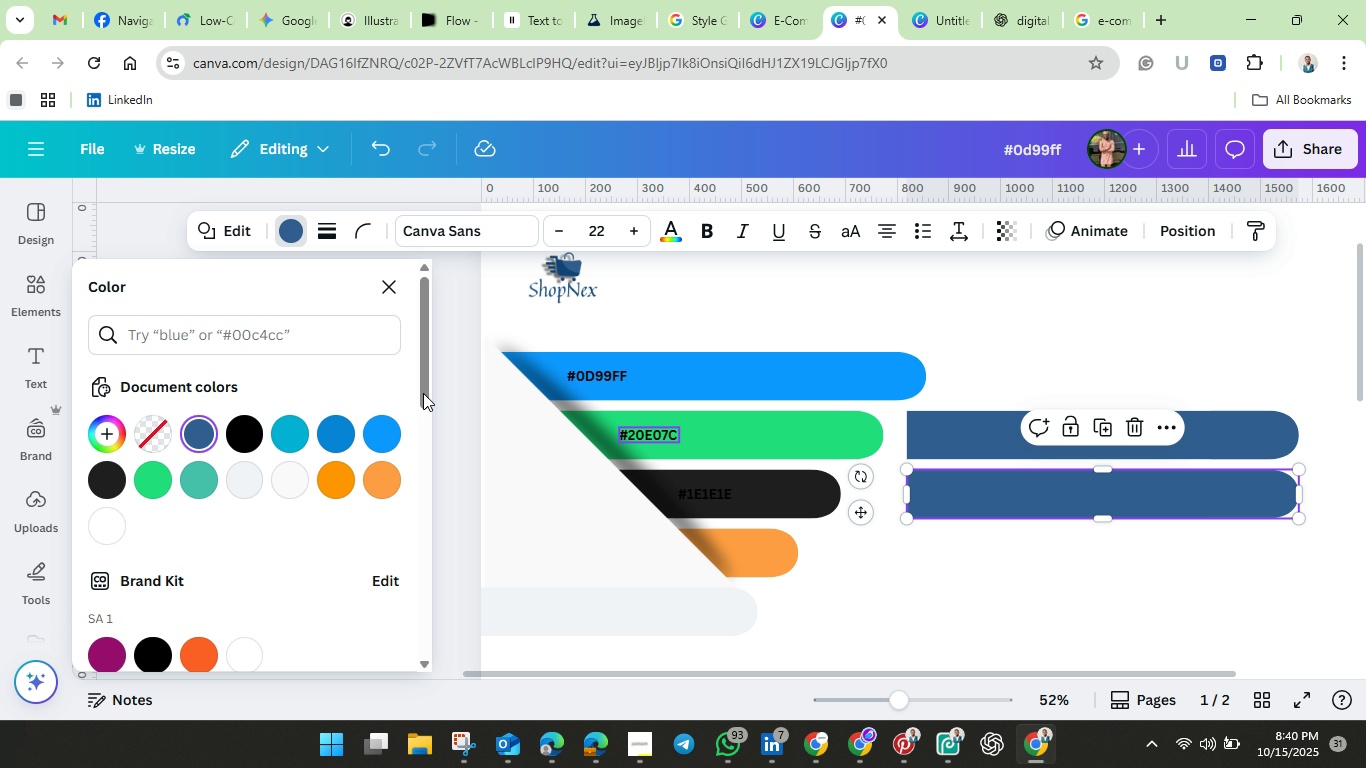 
wait(6.24)
 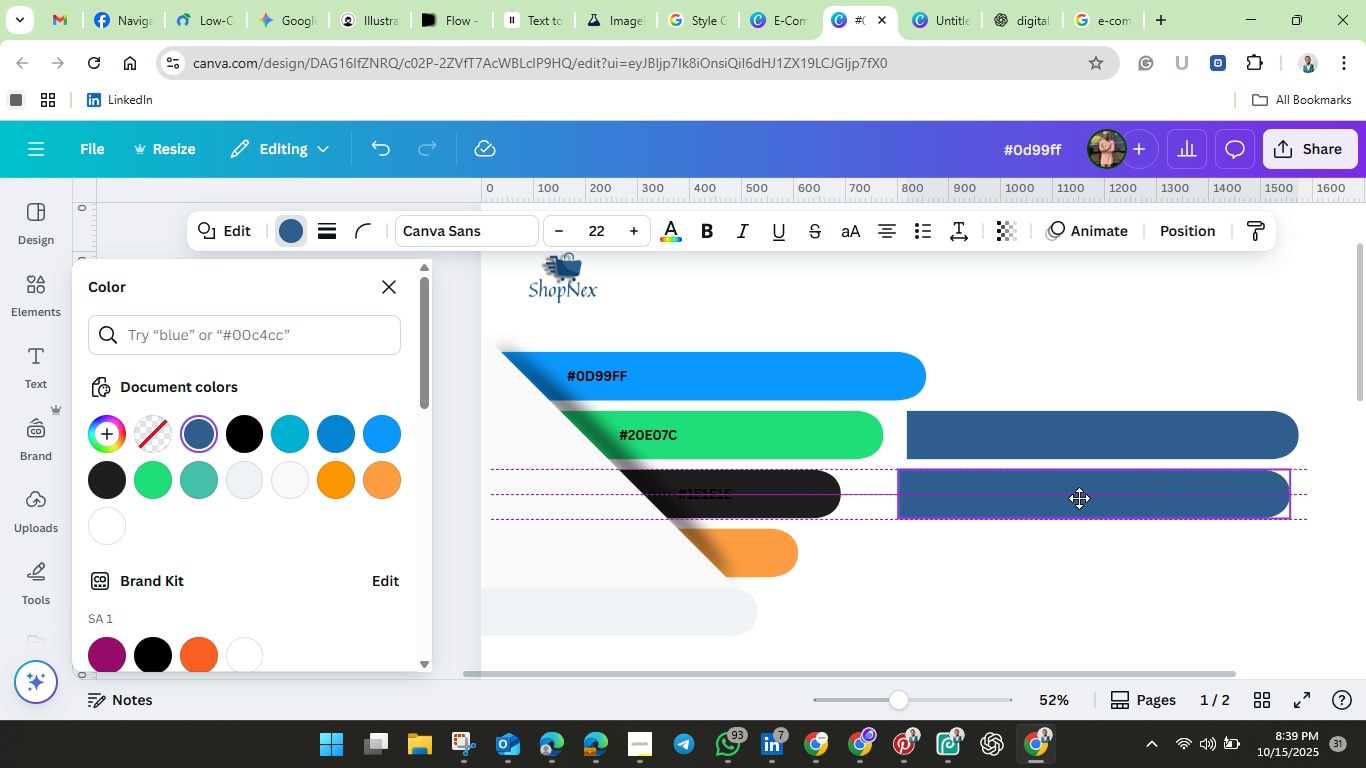 
left_click([196, 435])
 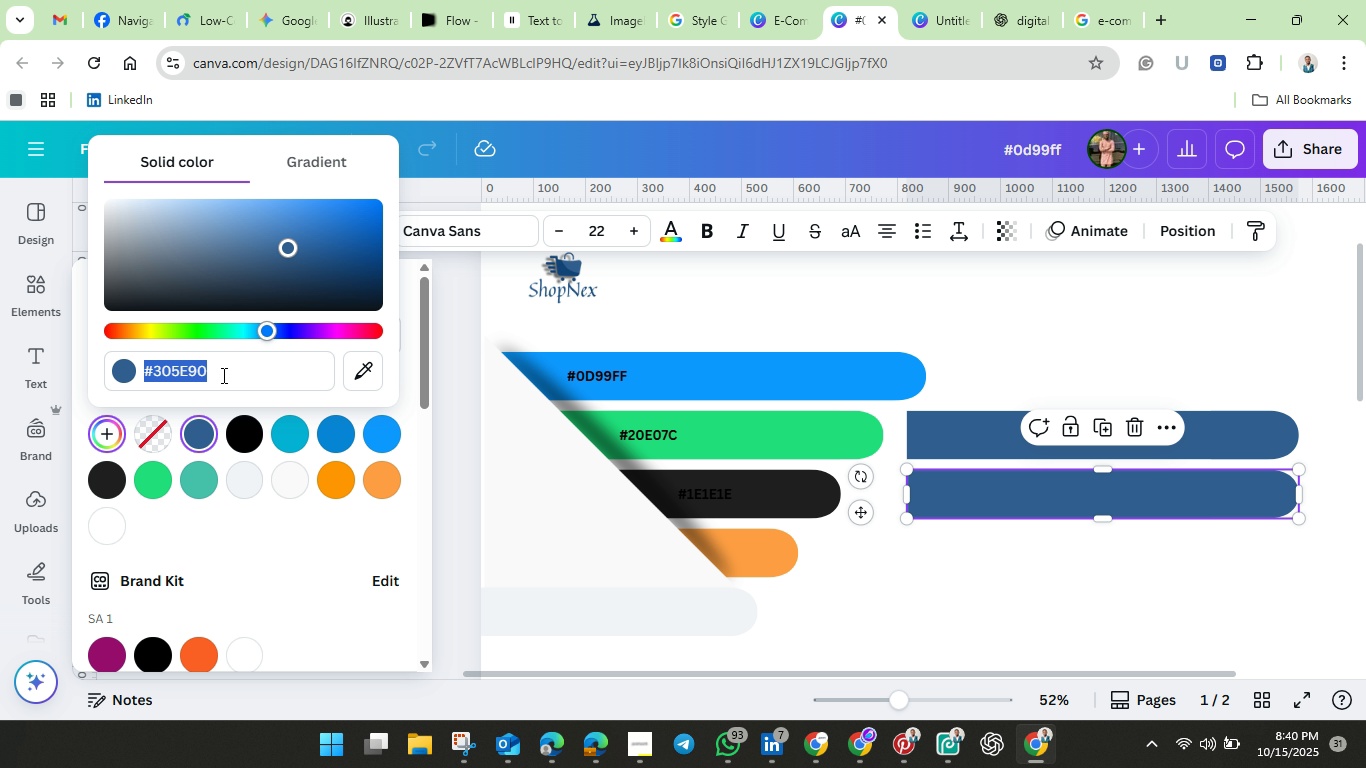 
key(Backspace)
type(10)
 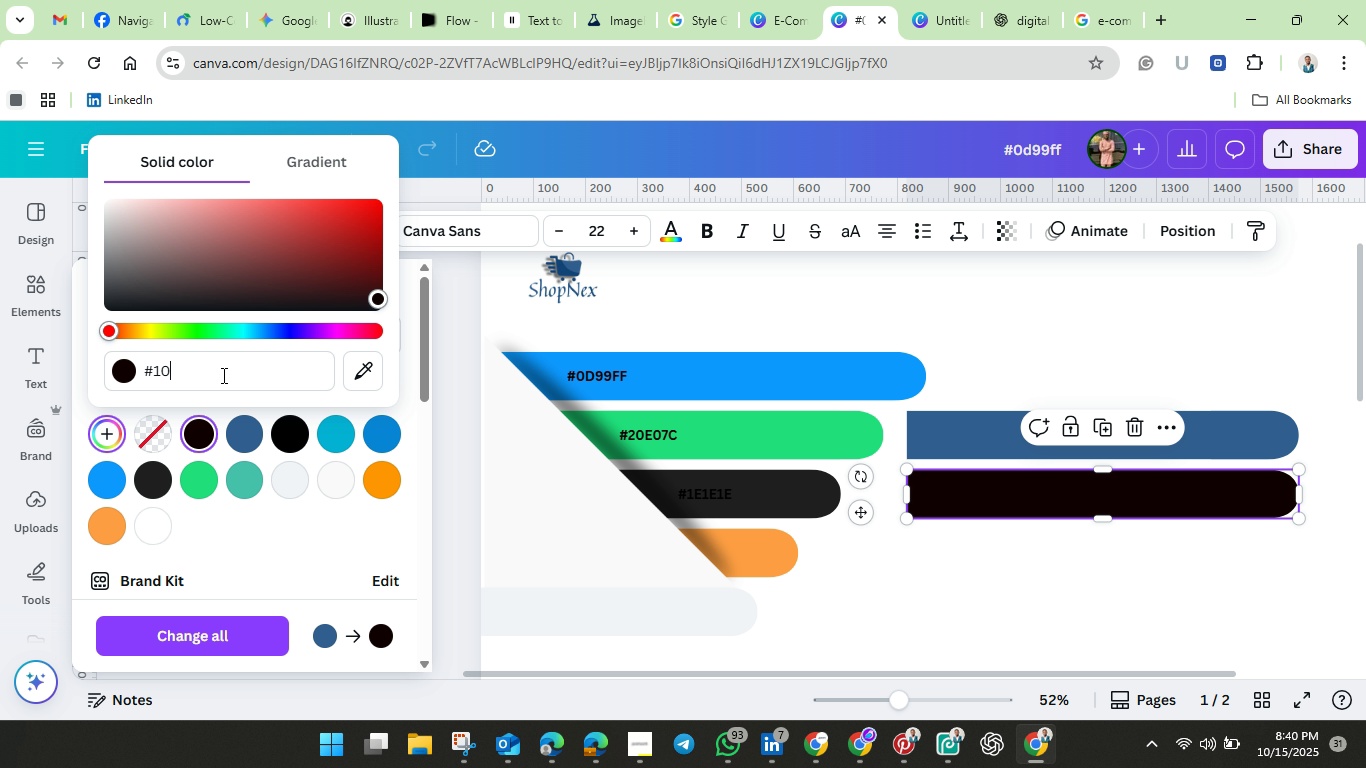 
type(4378)
 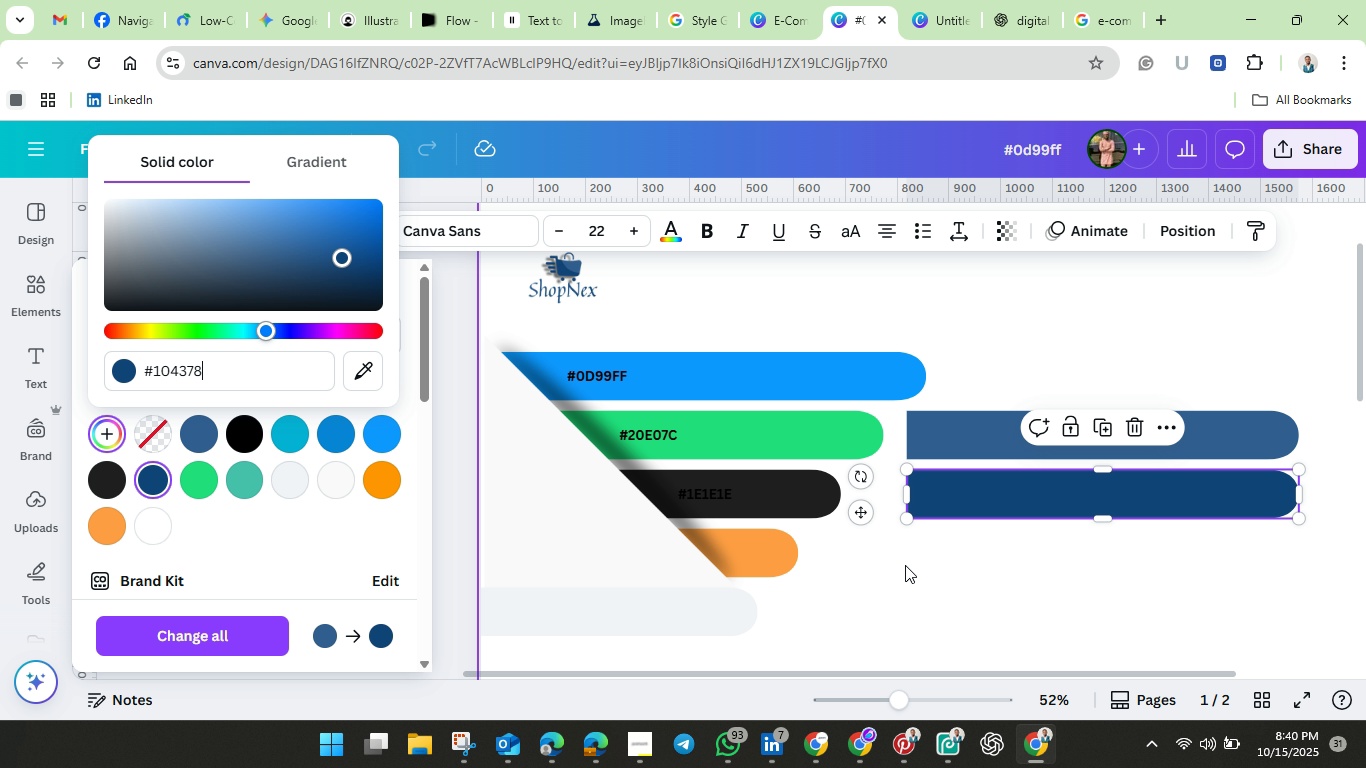 
left_click([977, 550])
 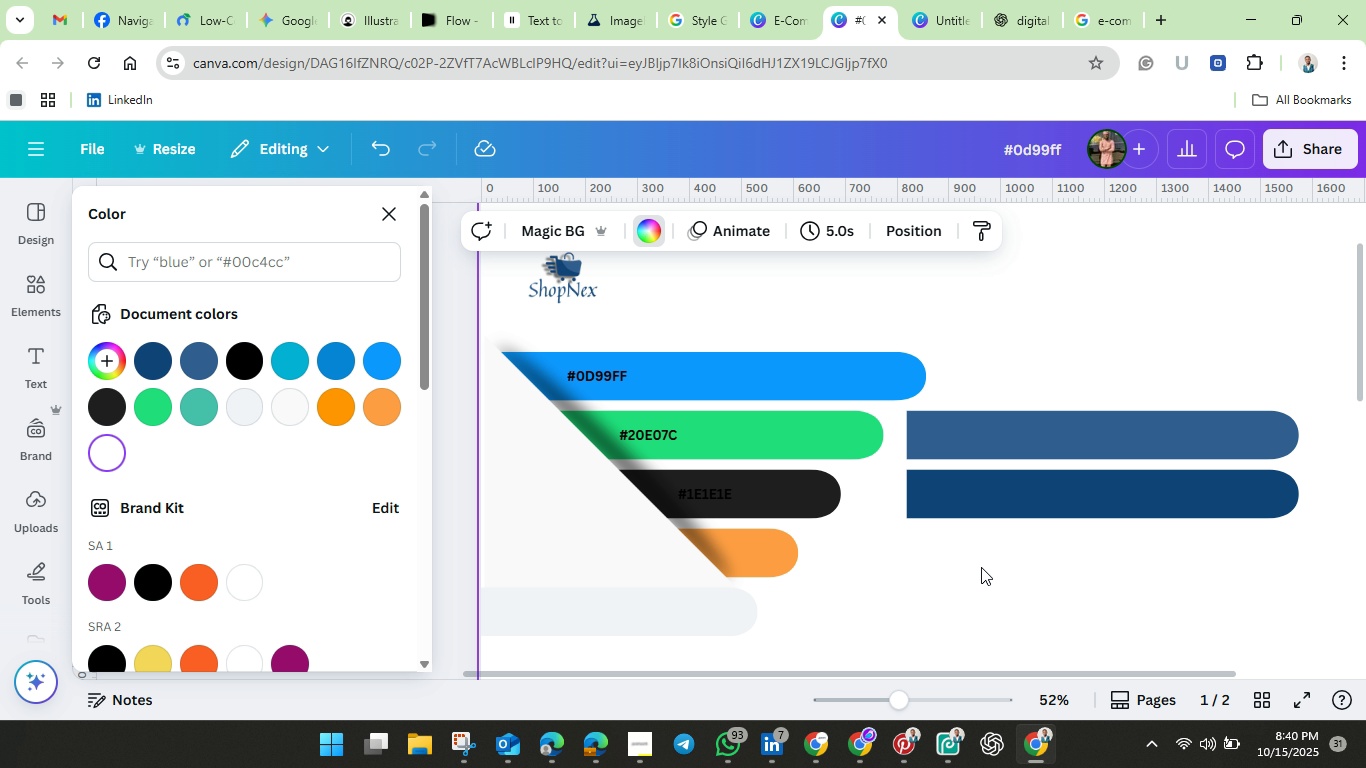 
wait(8.83)
 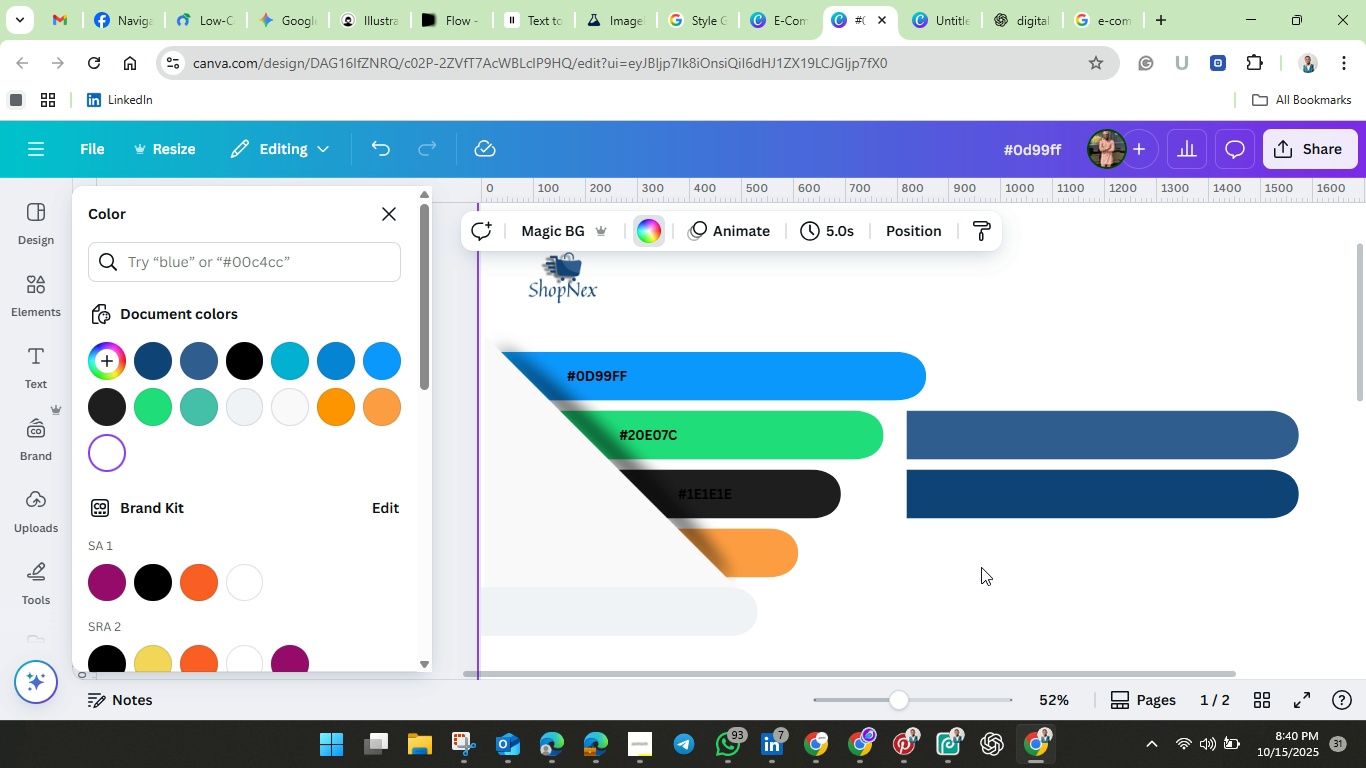 
left_click([981, 567])
 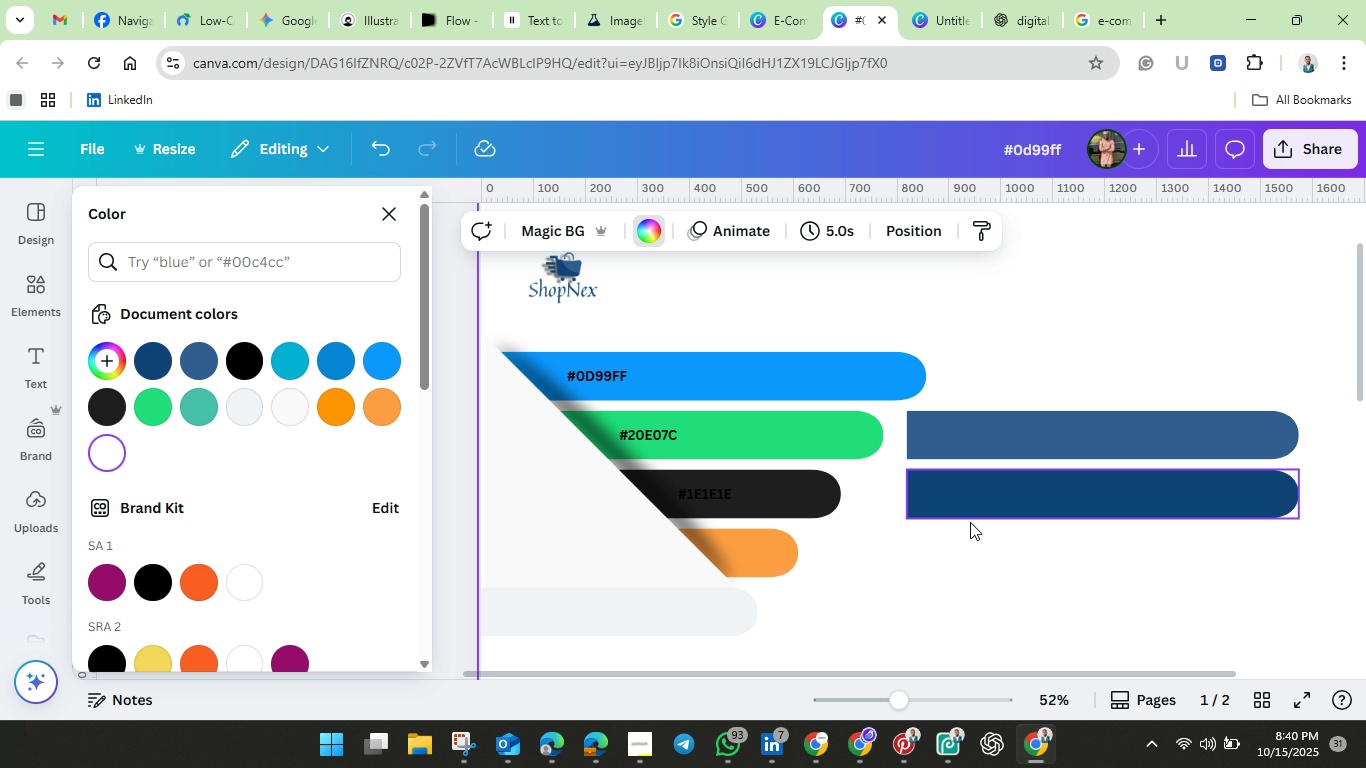 
left_click([763, 562])
 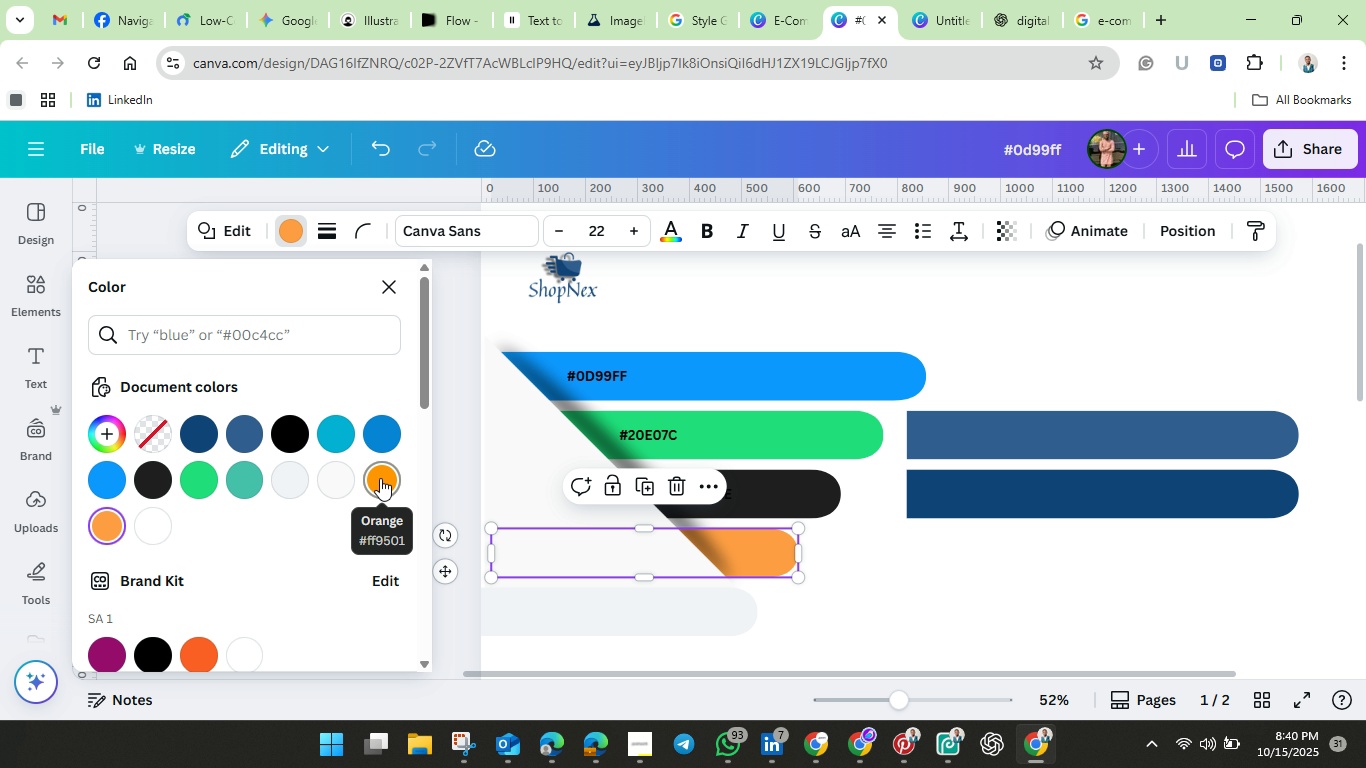 
left_click([382, 478])
 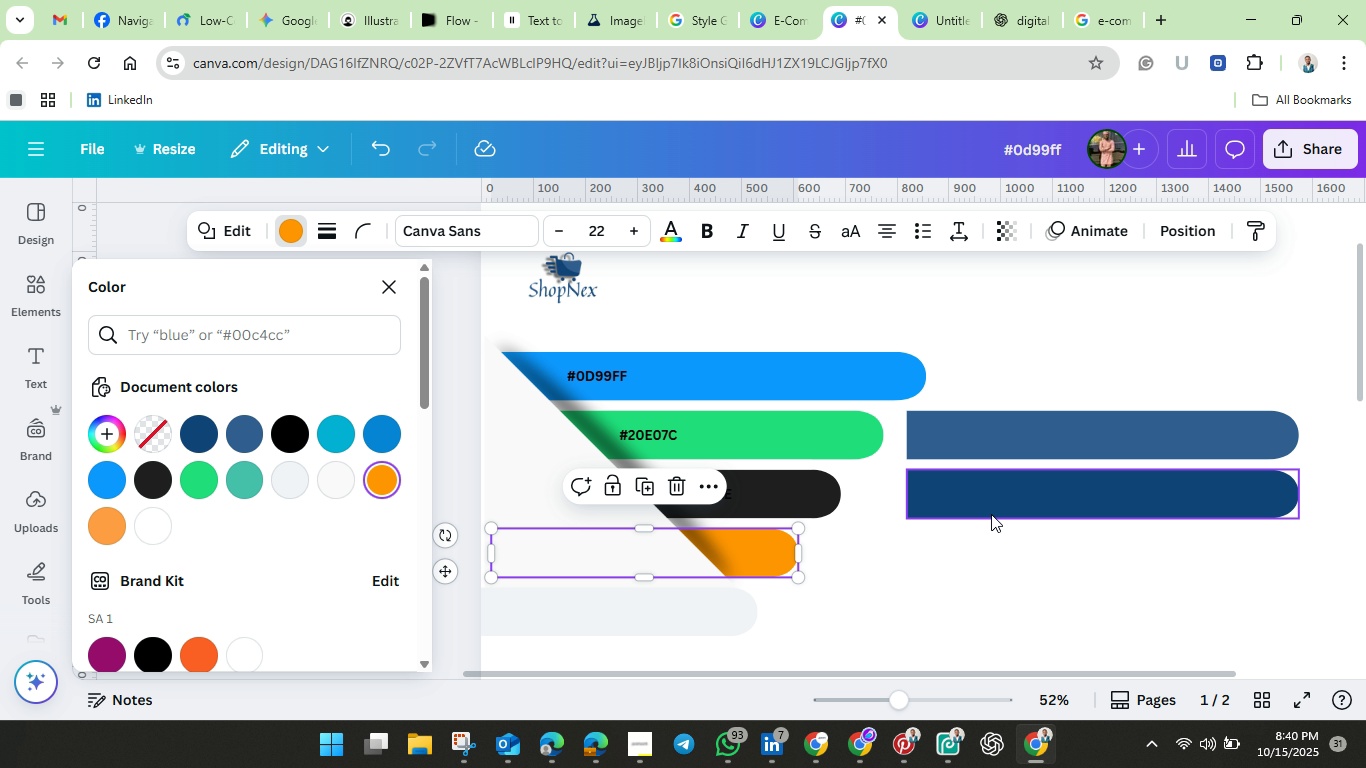 
wait(5.22)
 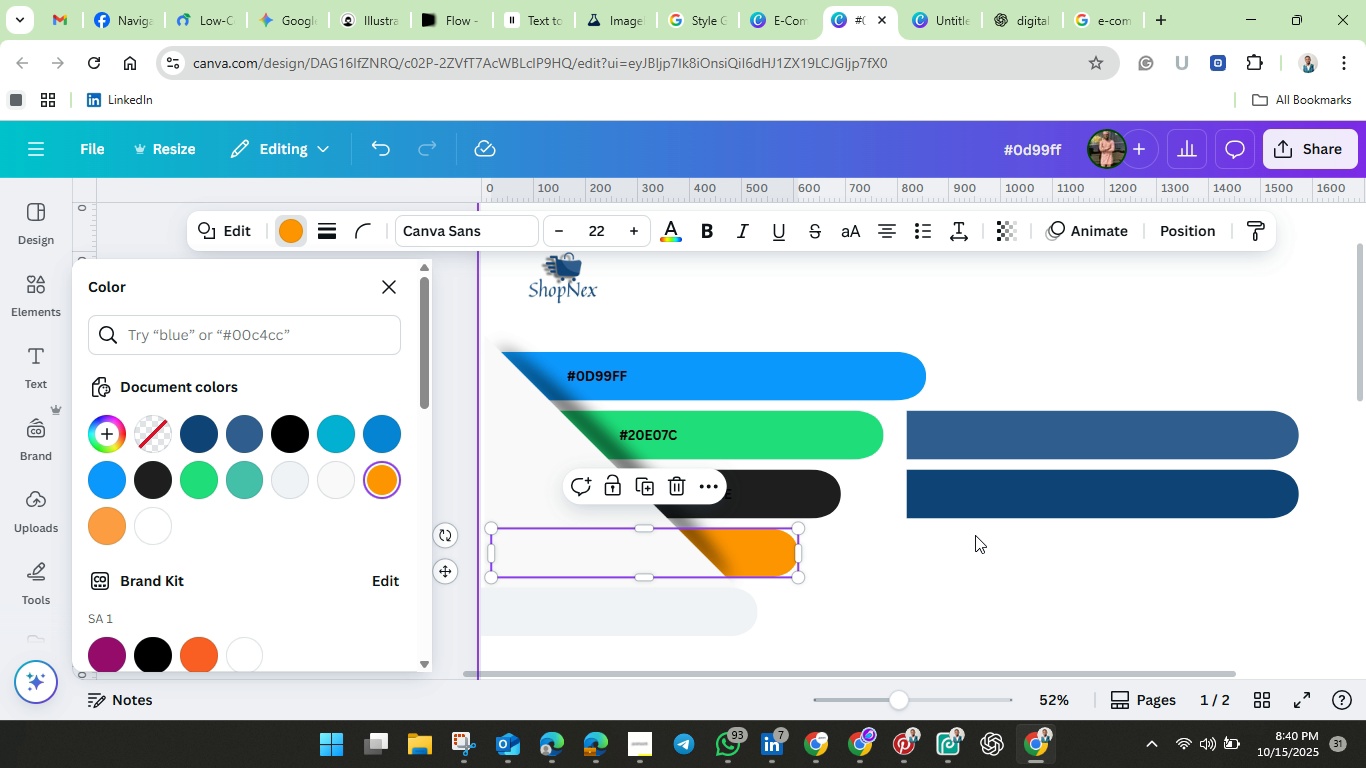 
left_click([998, 491])
 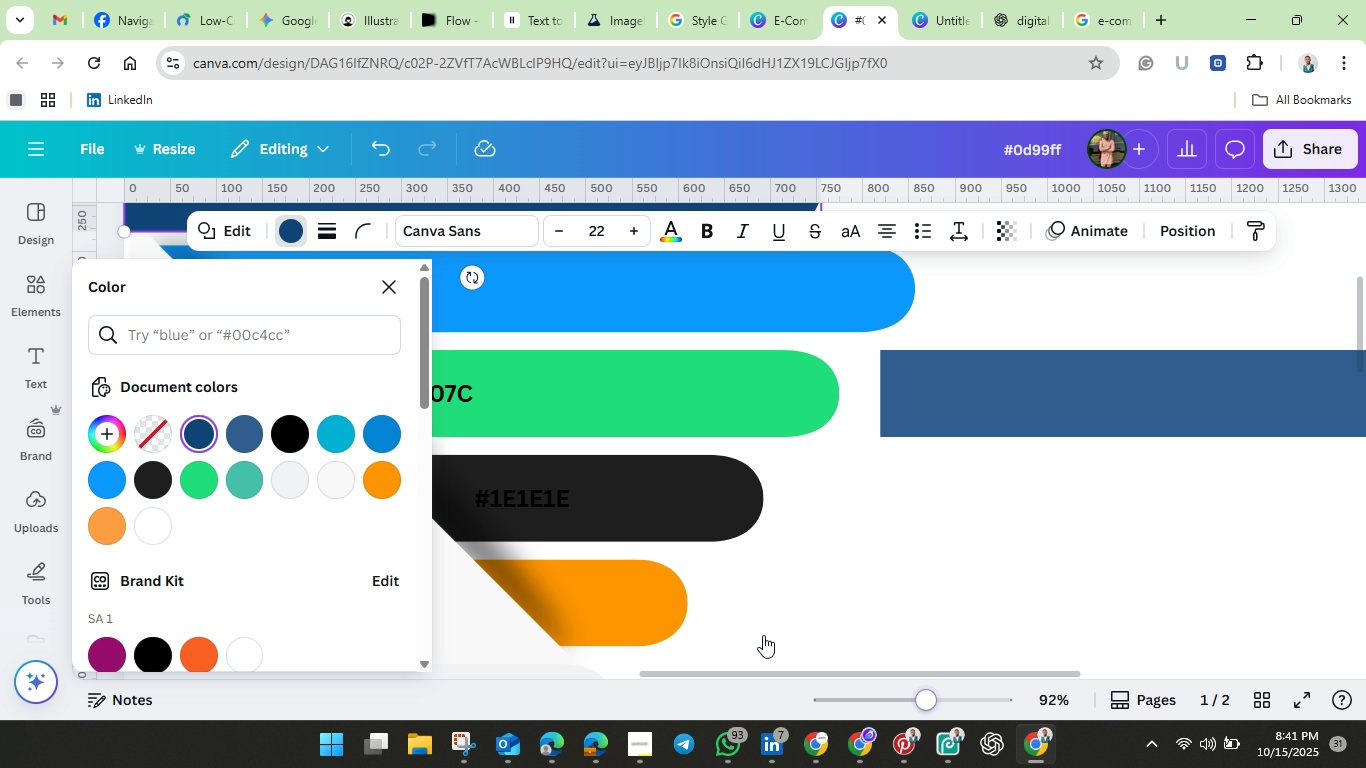 
wait(41.15)
 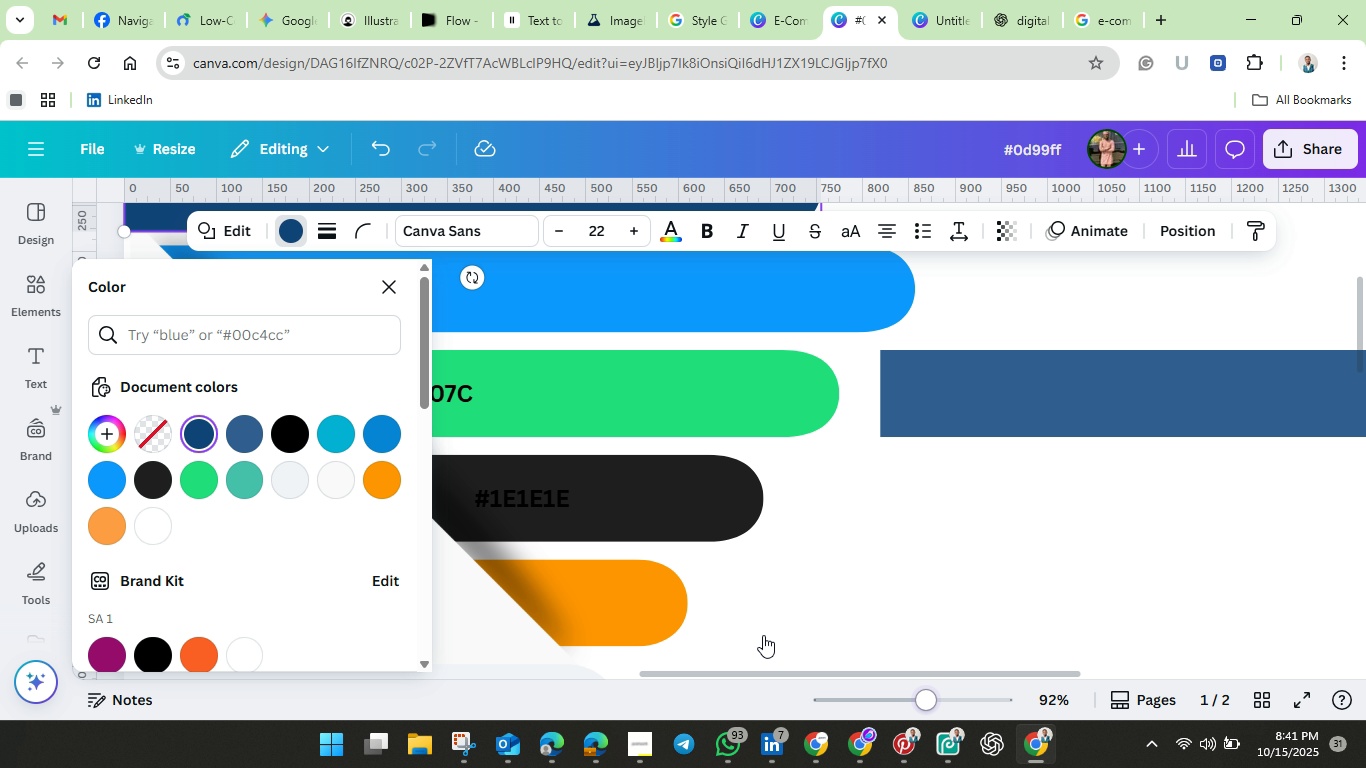 
scroll: coordinate [517, 466], scroll_direction: up, amount: 2.0
 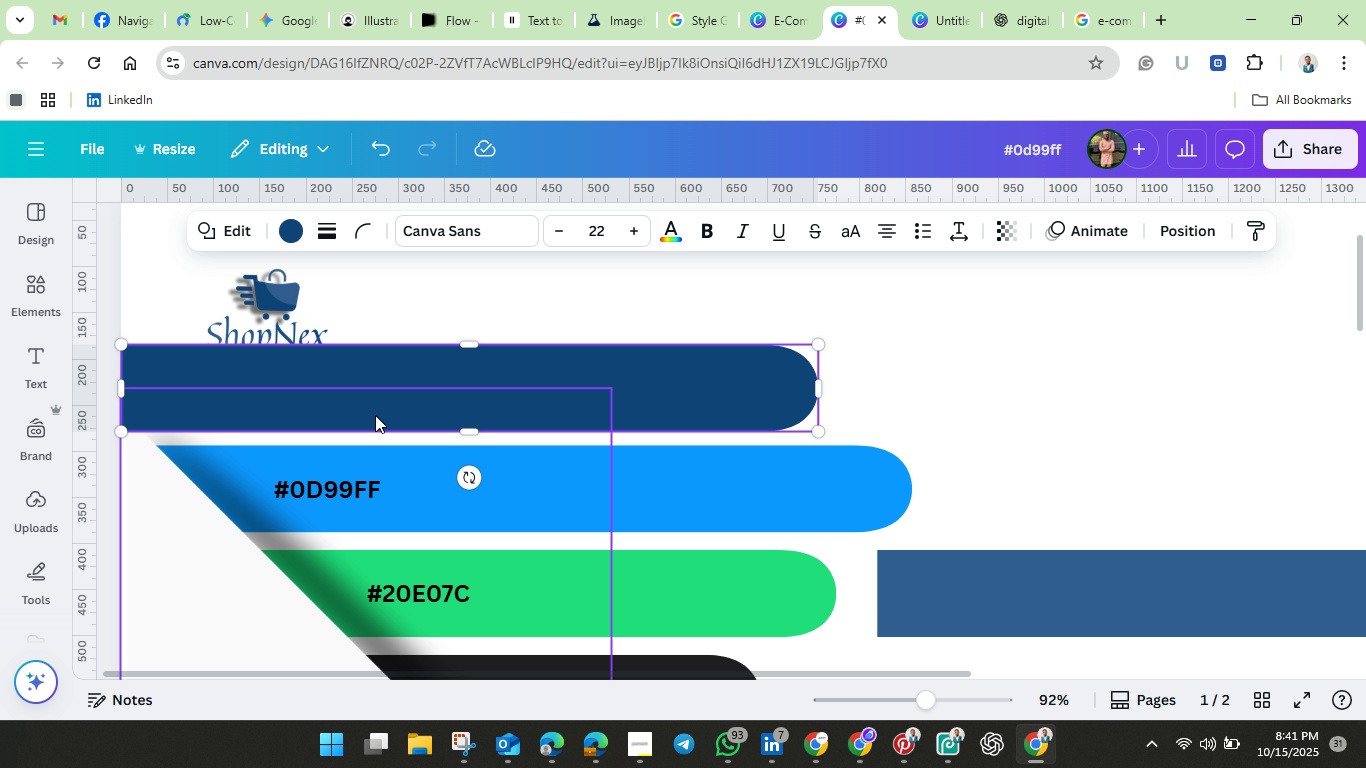 
left_click([263, 302])
 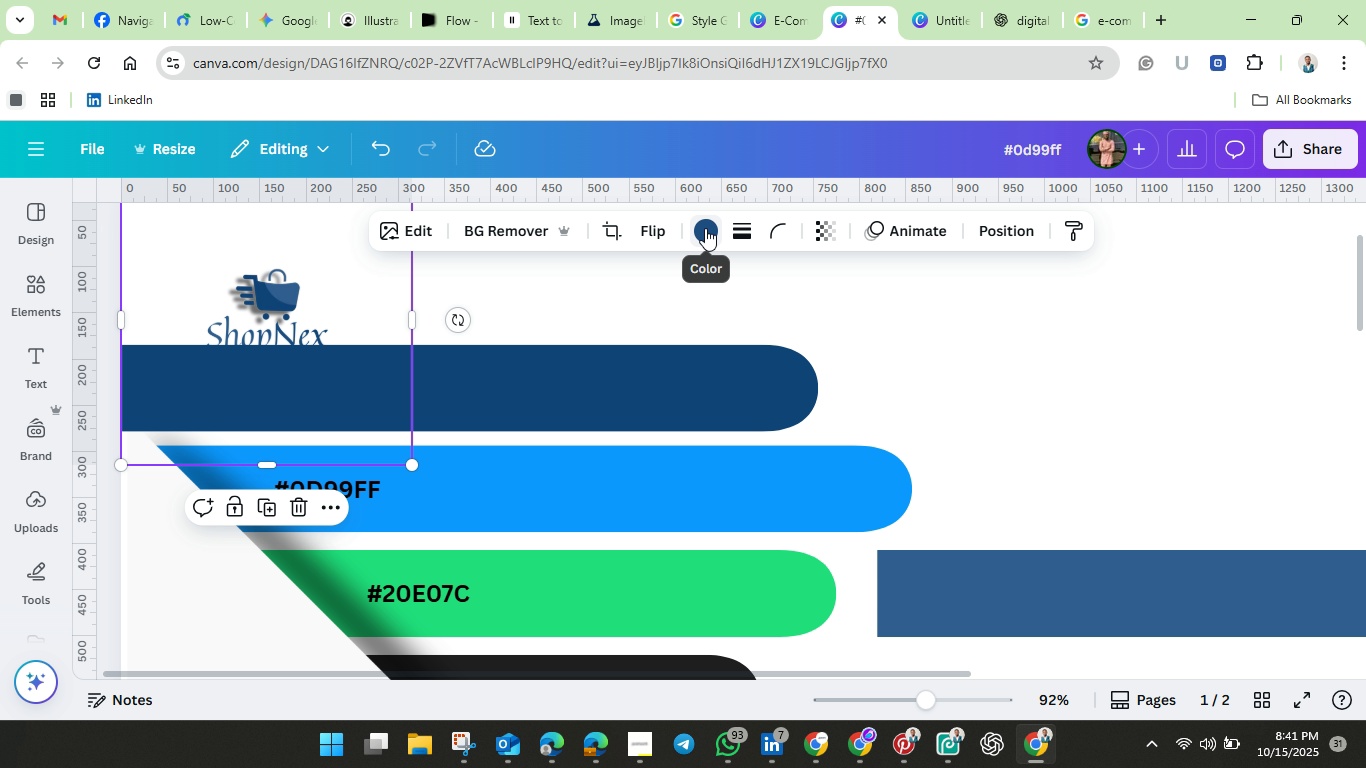 
left_click([705, 228])
 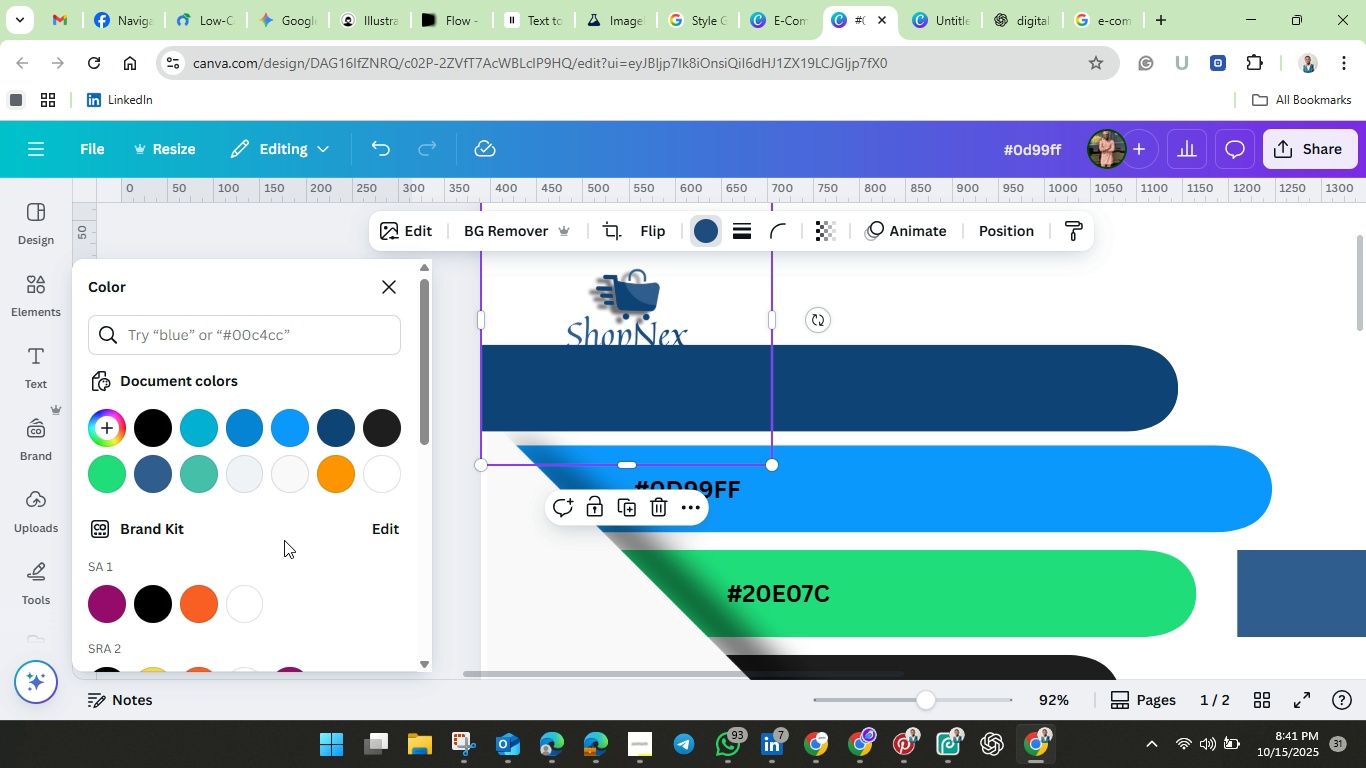 
scroll: coordinate [284, 540], scroll_direction: down, amount: 2.0
 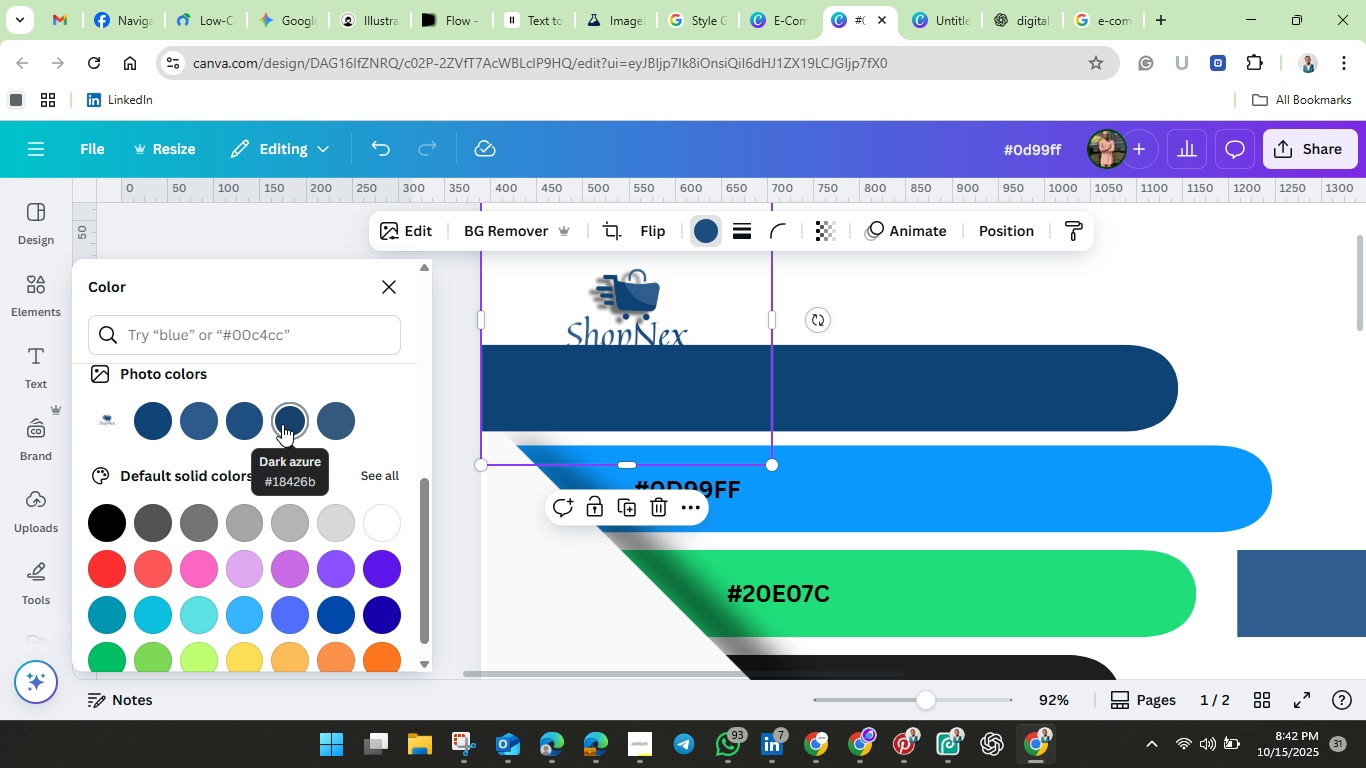 
wait(45.82)
 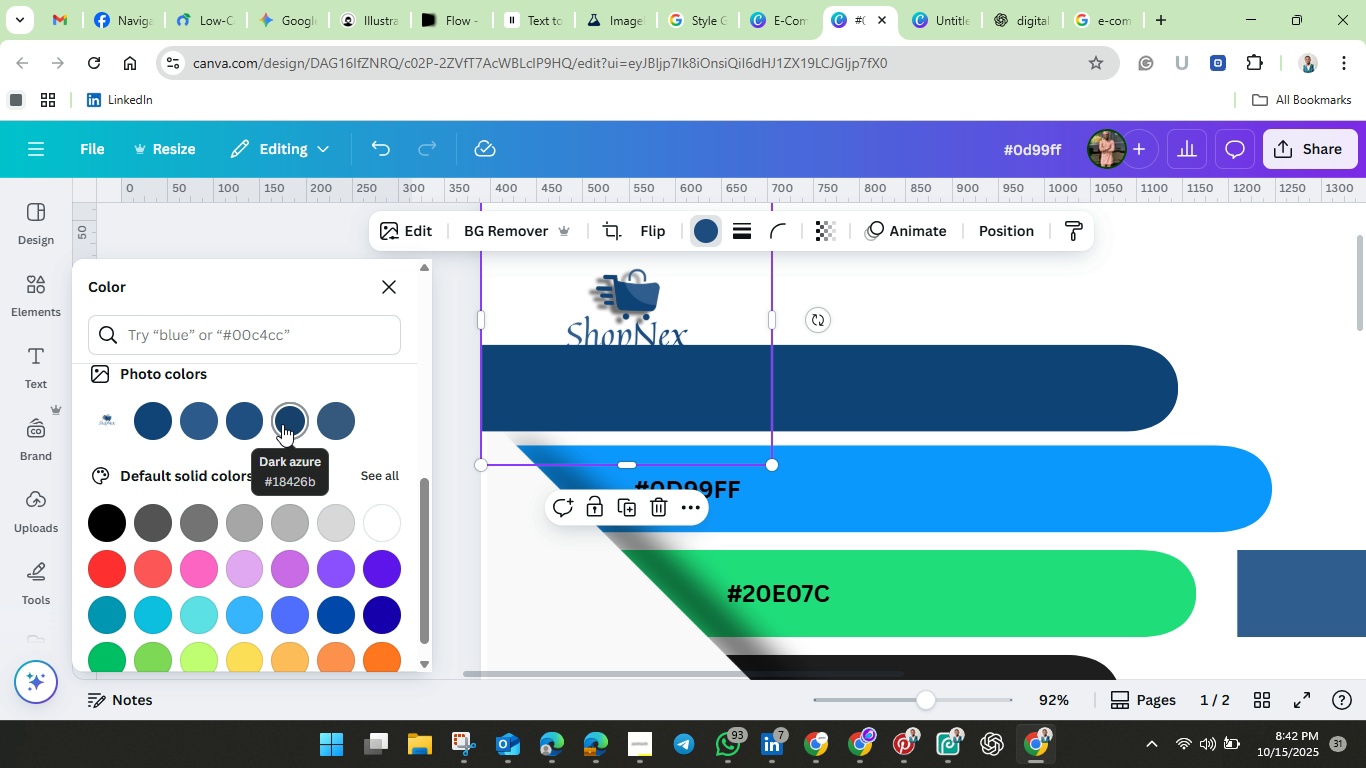 
mouse_move([307, 439])
 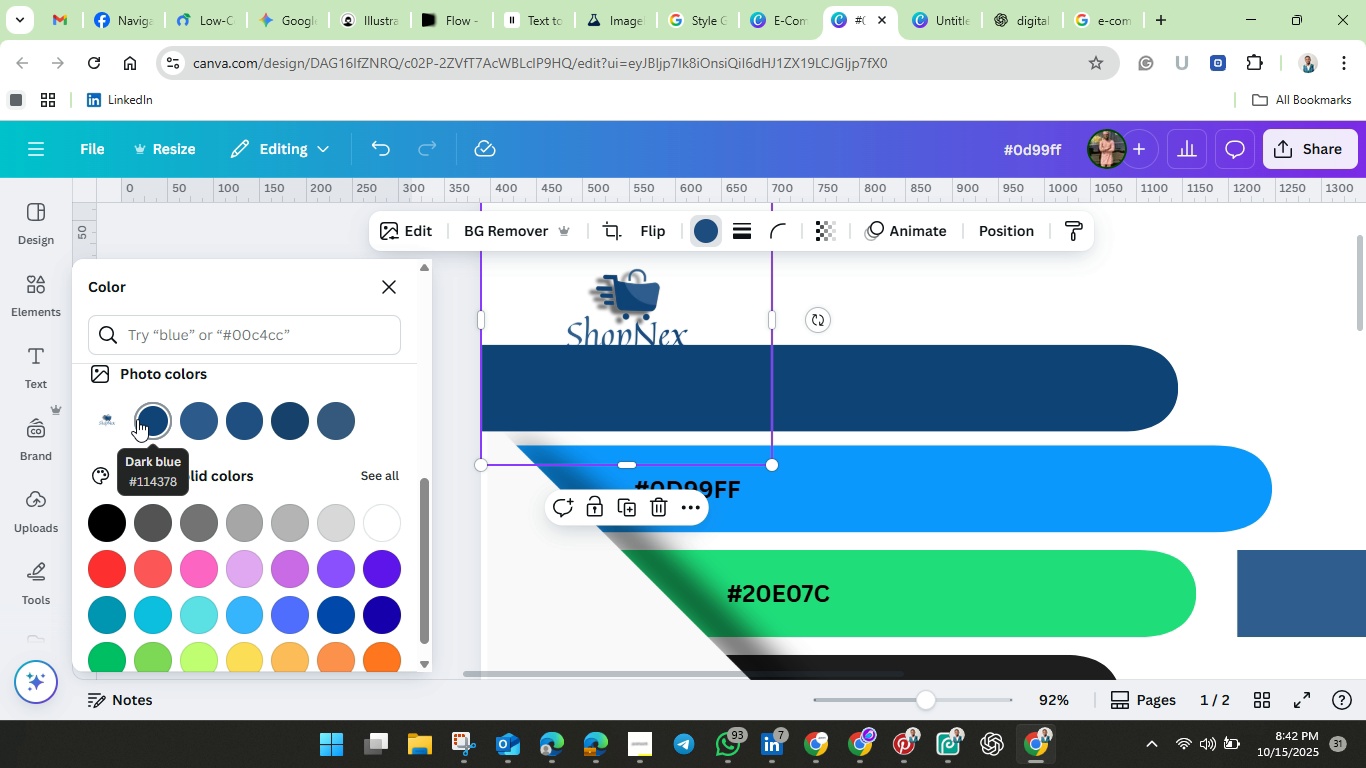 
wait(14.83)
 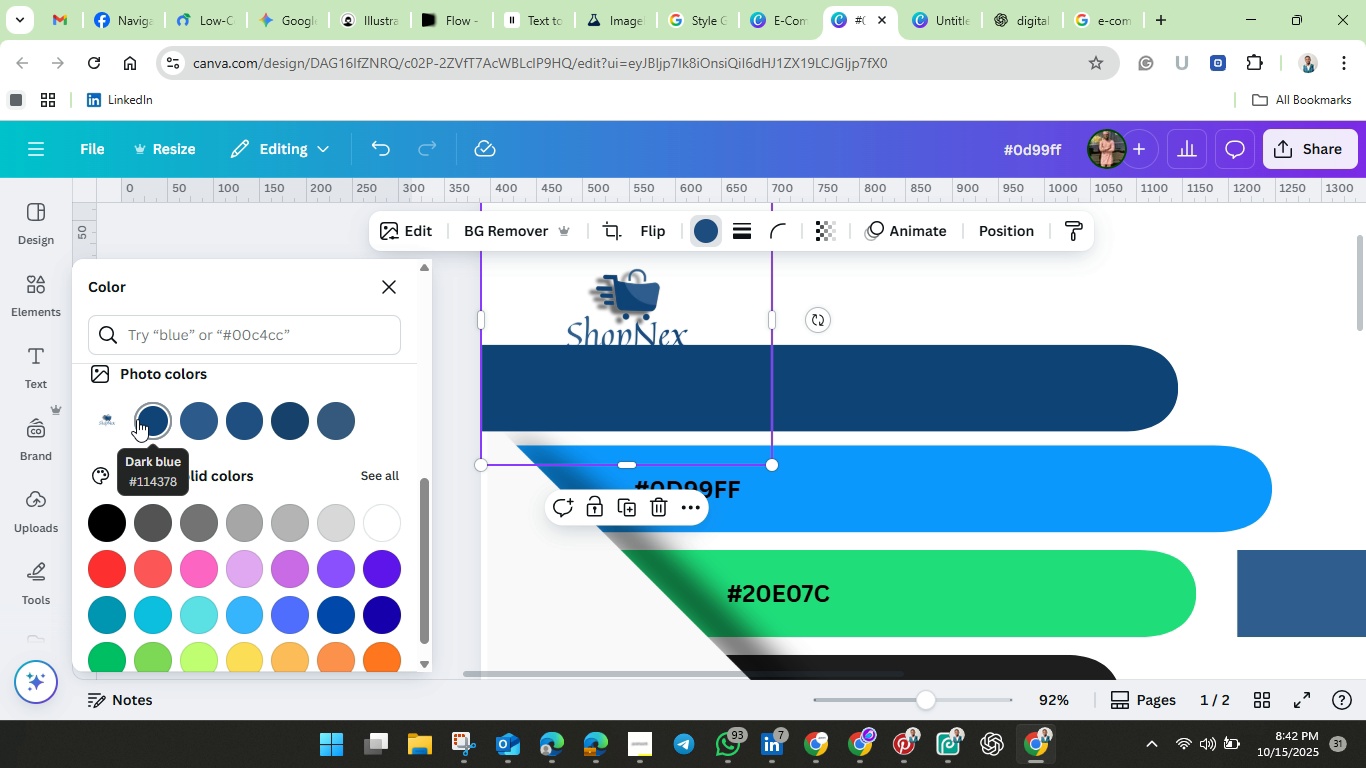 
left_click([1257, 286])
 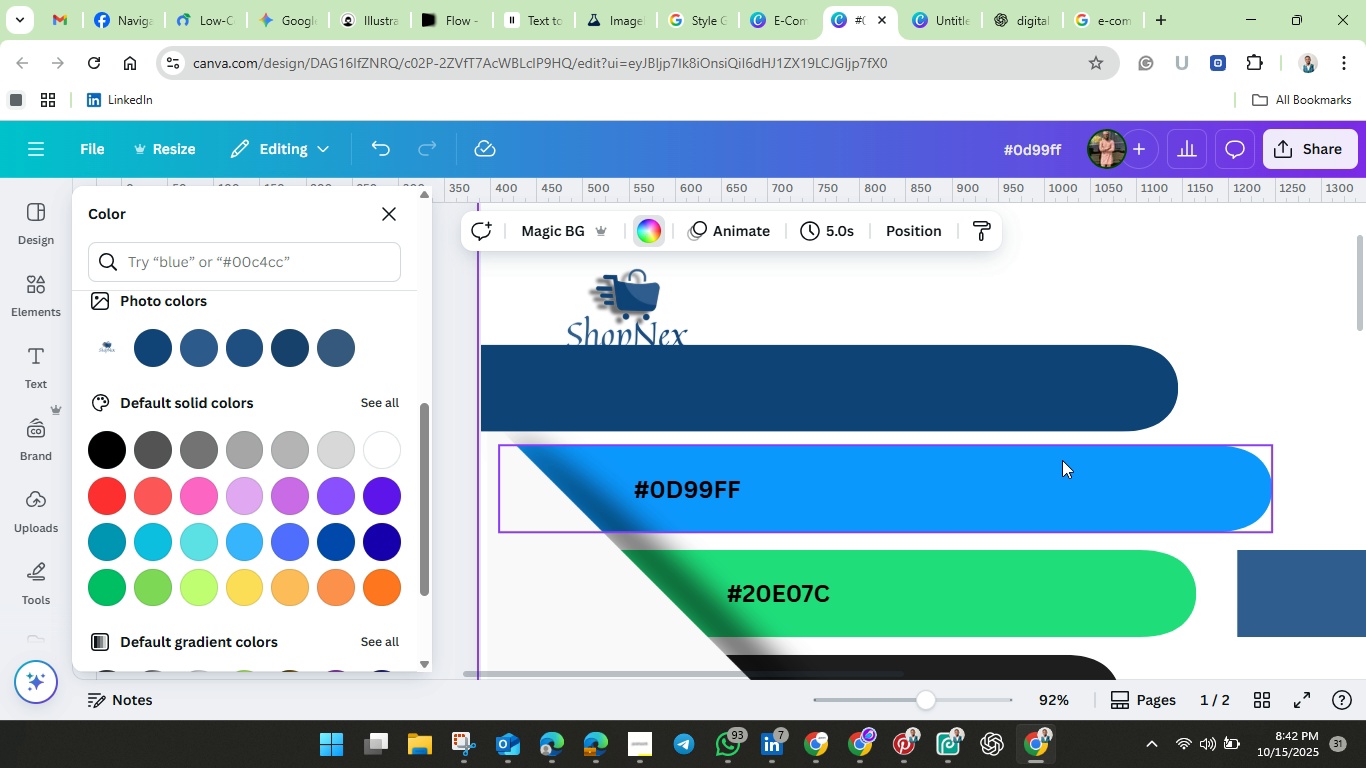 
wait(21.59)
 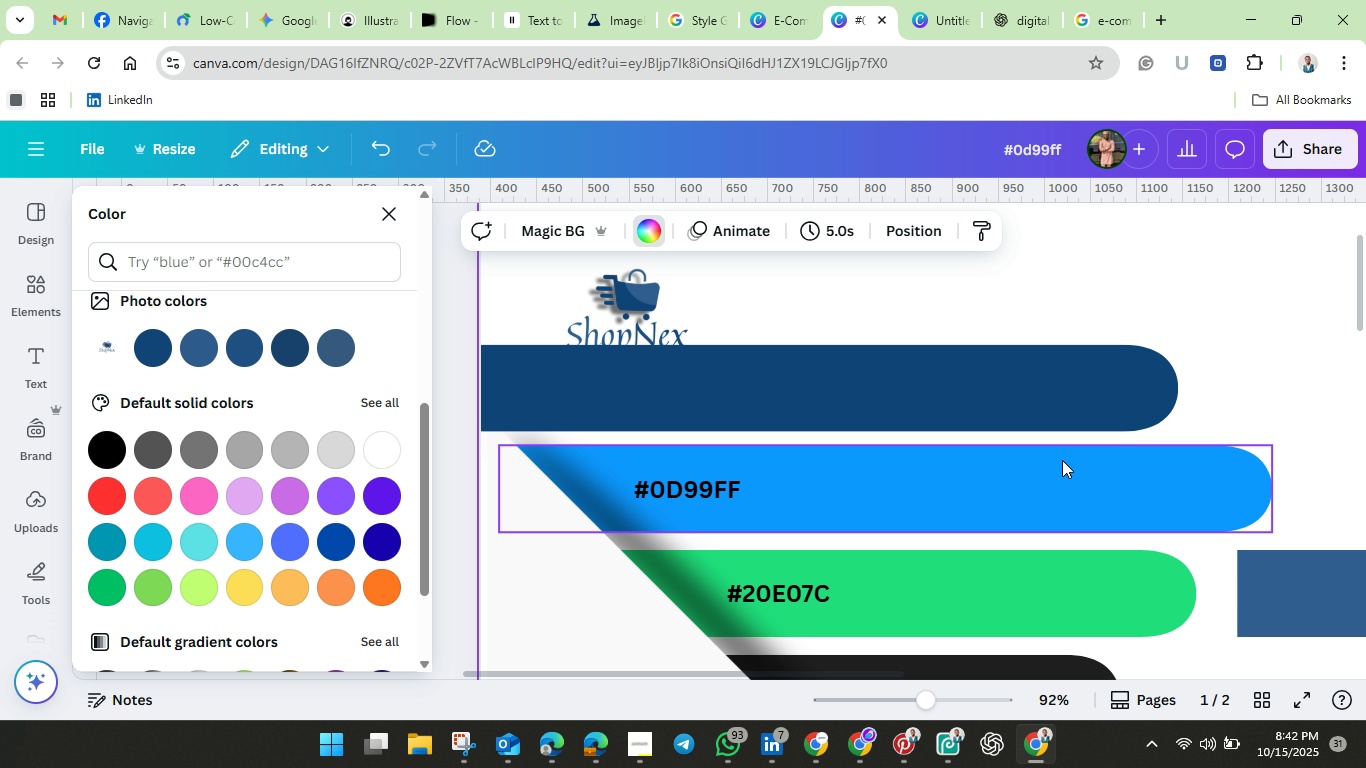 
left_click([709, 495])
 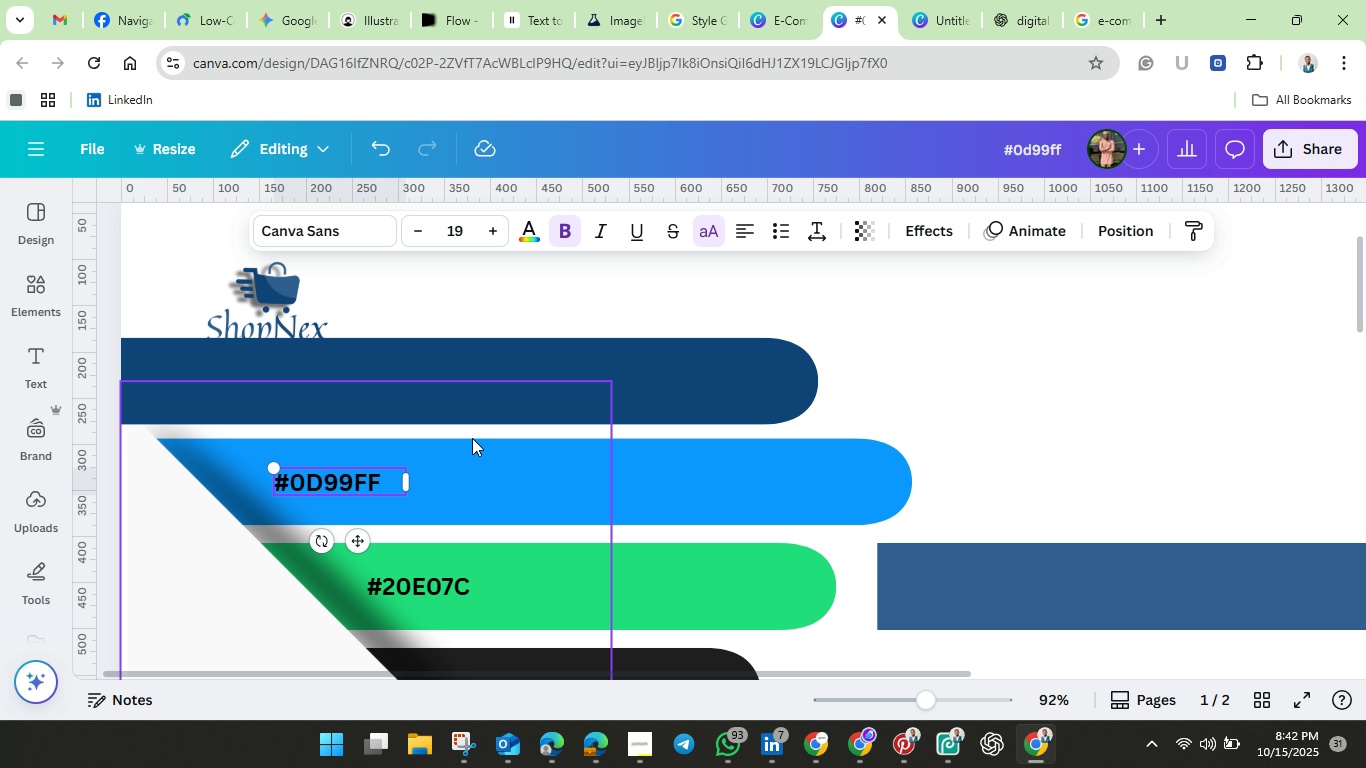 
scroll: coordinate [472, 438], scroll_direction: down, amount: 3.0
 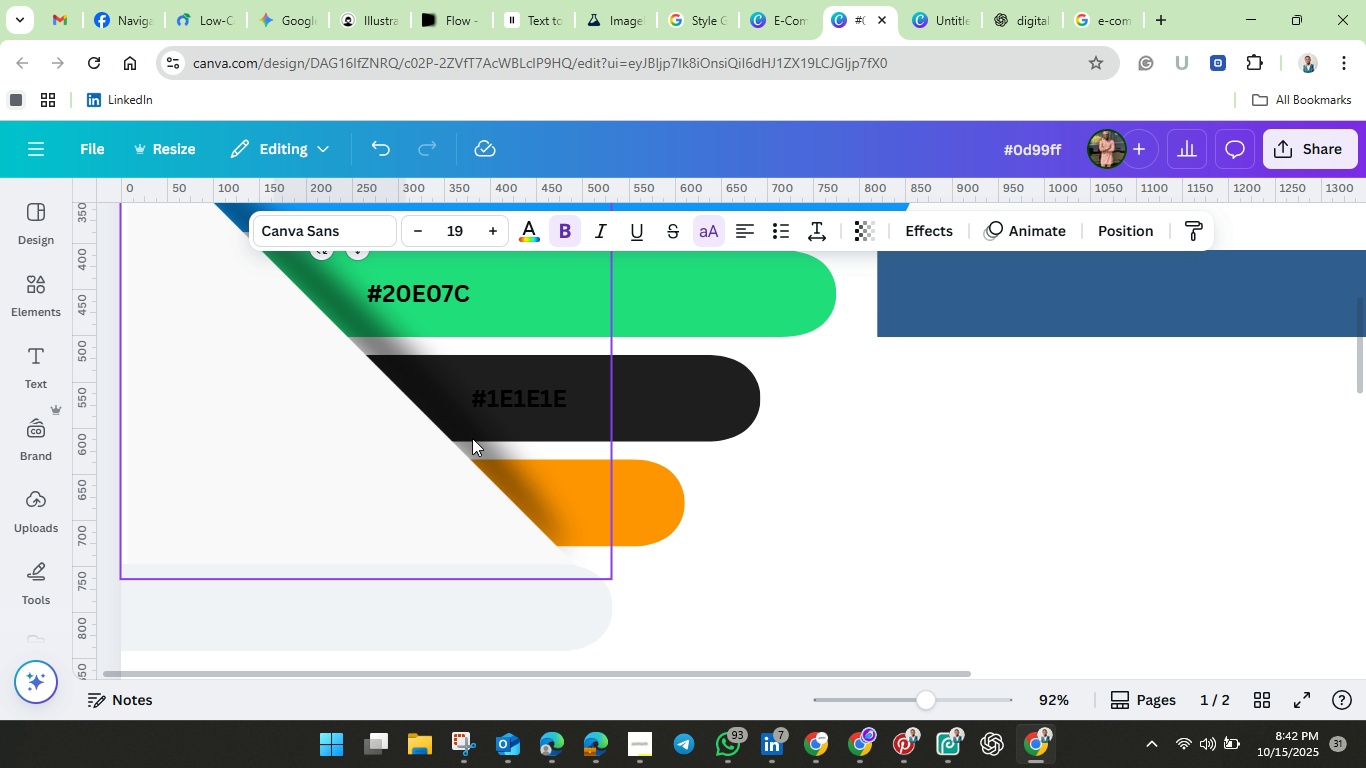 
scroll: coordinate [472, 438], scroll_direction: up, amount: 1.0
 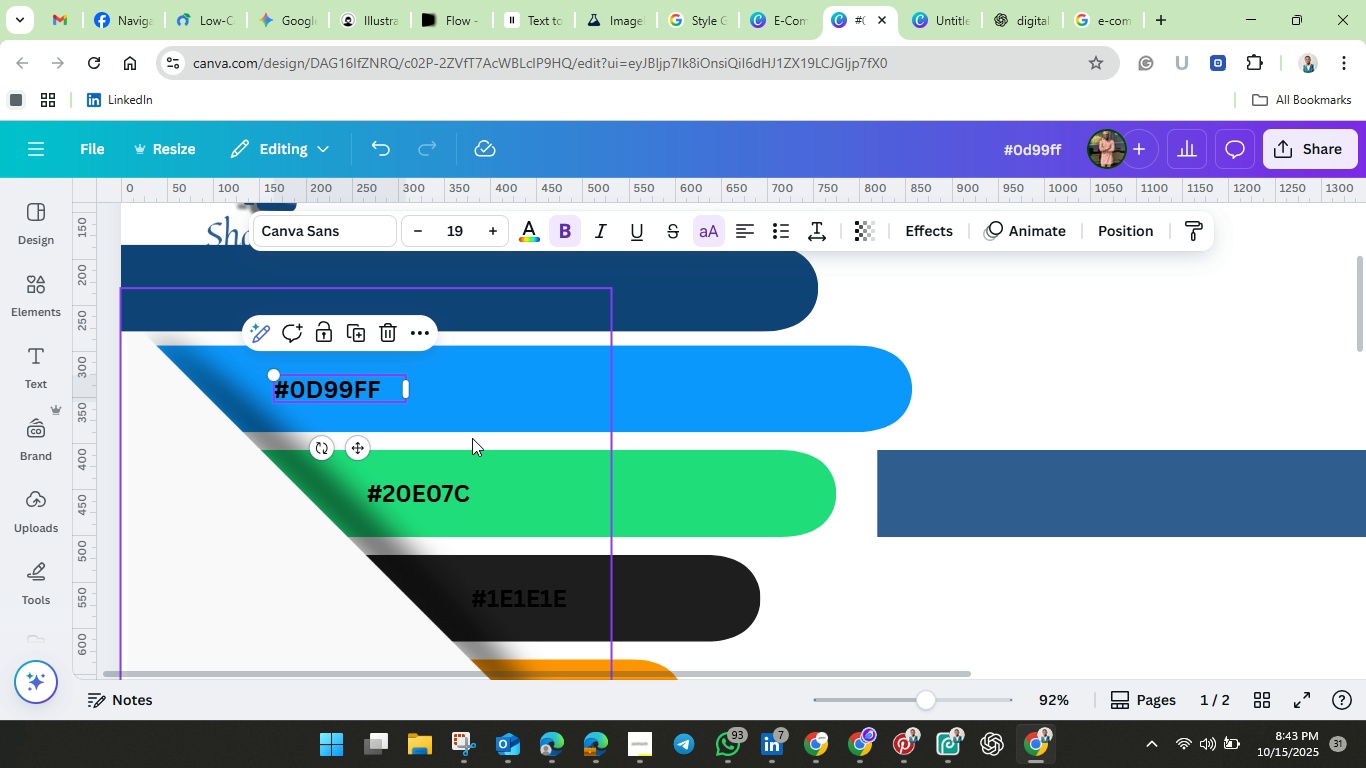 
scroll: coordinate [472, 438], scroll_direction: down, amount: 1.0
 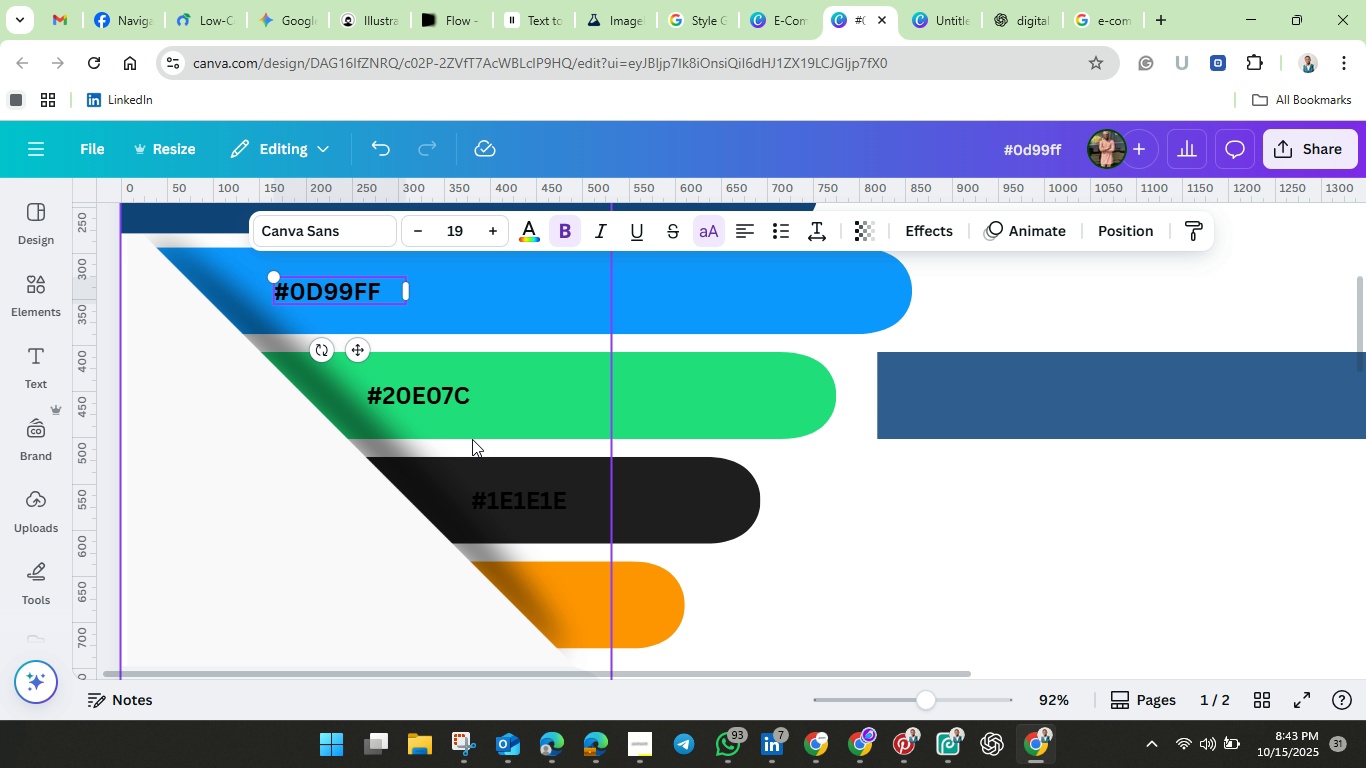 
scroll: coordinate [472, 439], scroll_direction: up, amount: 1.0
 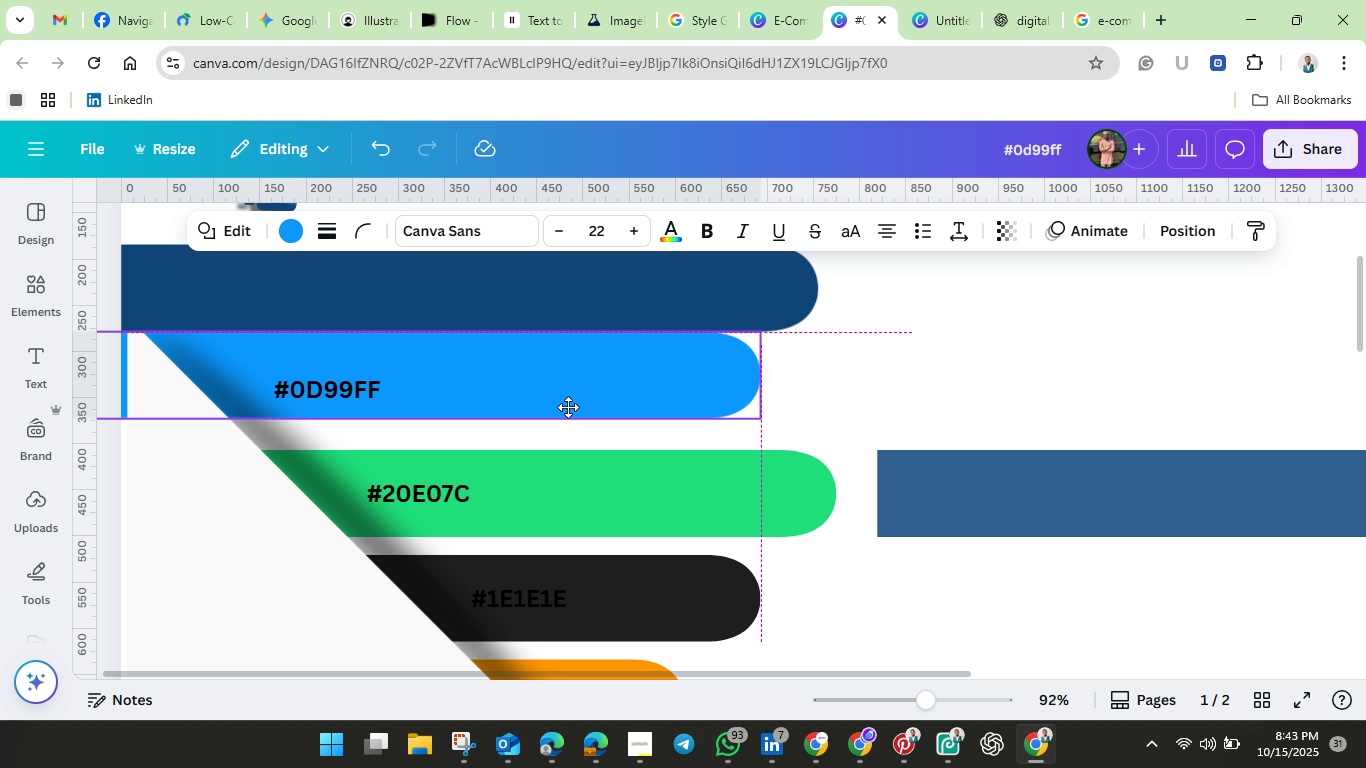 
wait(8.26)
 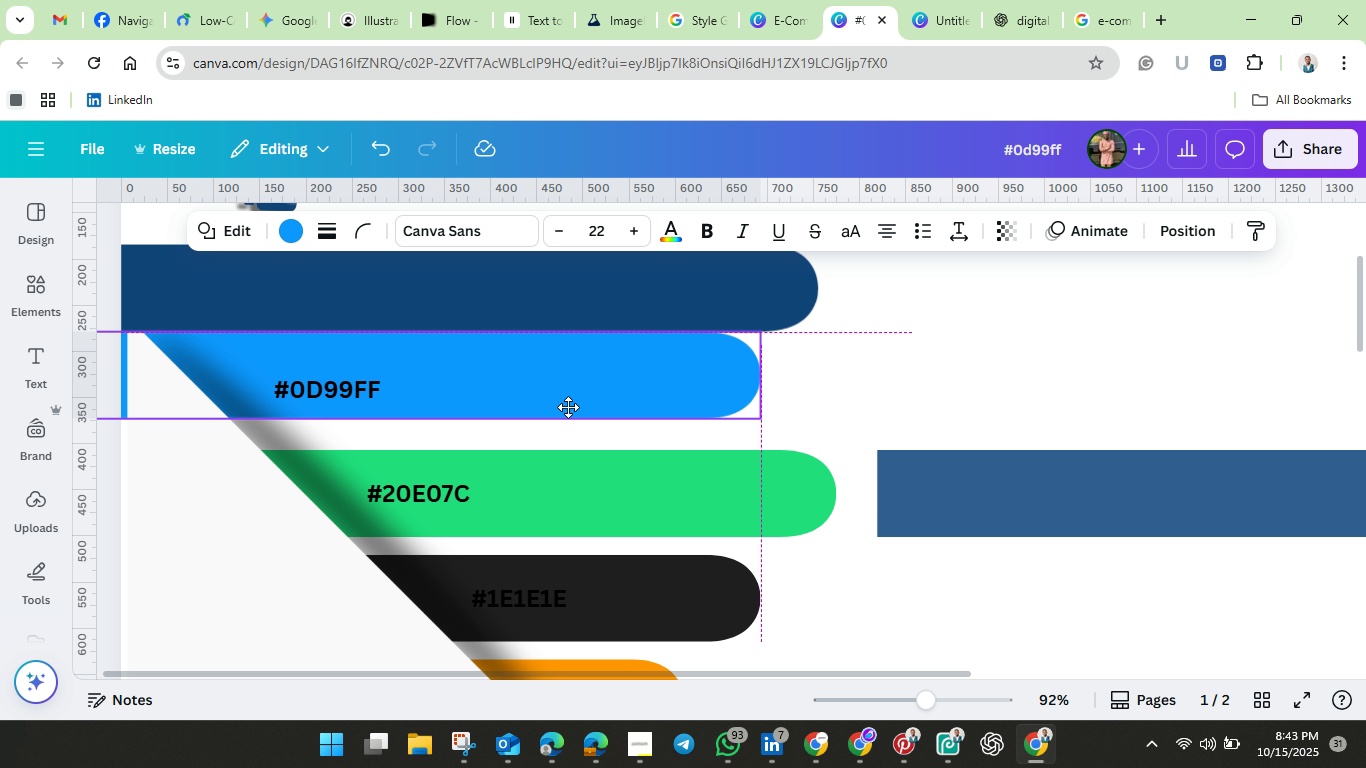 
left_click([856, 377])
 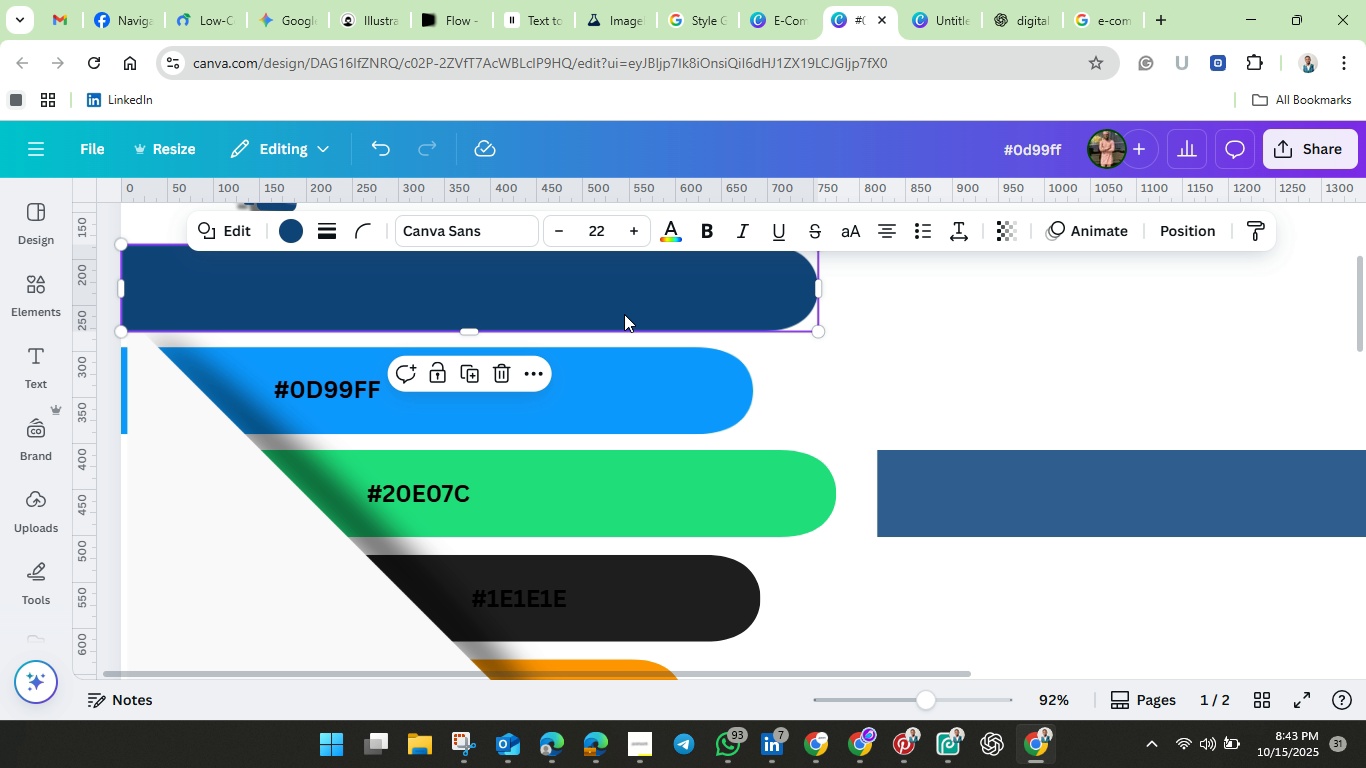 
left_click([624, 314])
 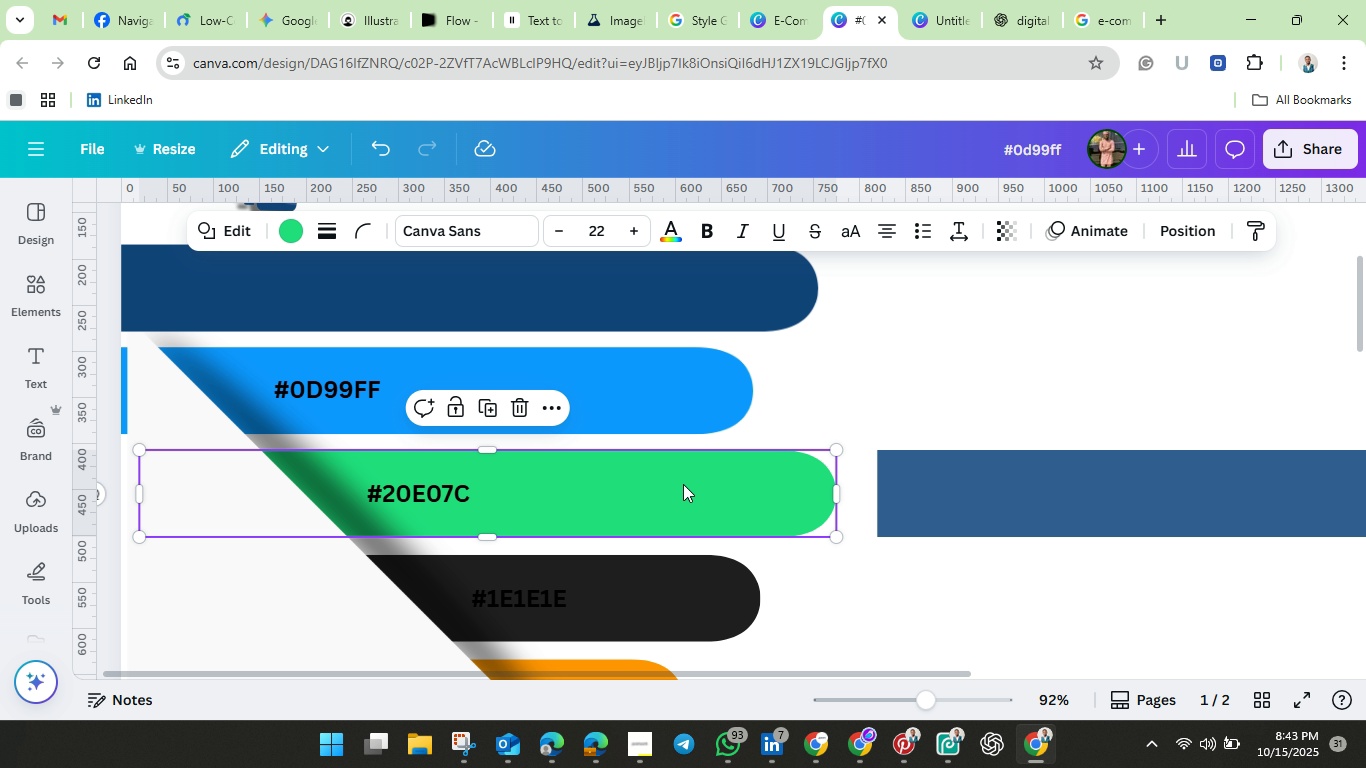 
left_click([683, 484])
 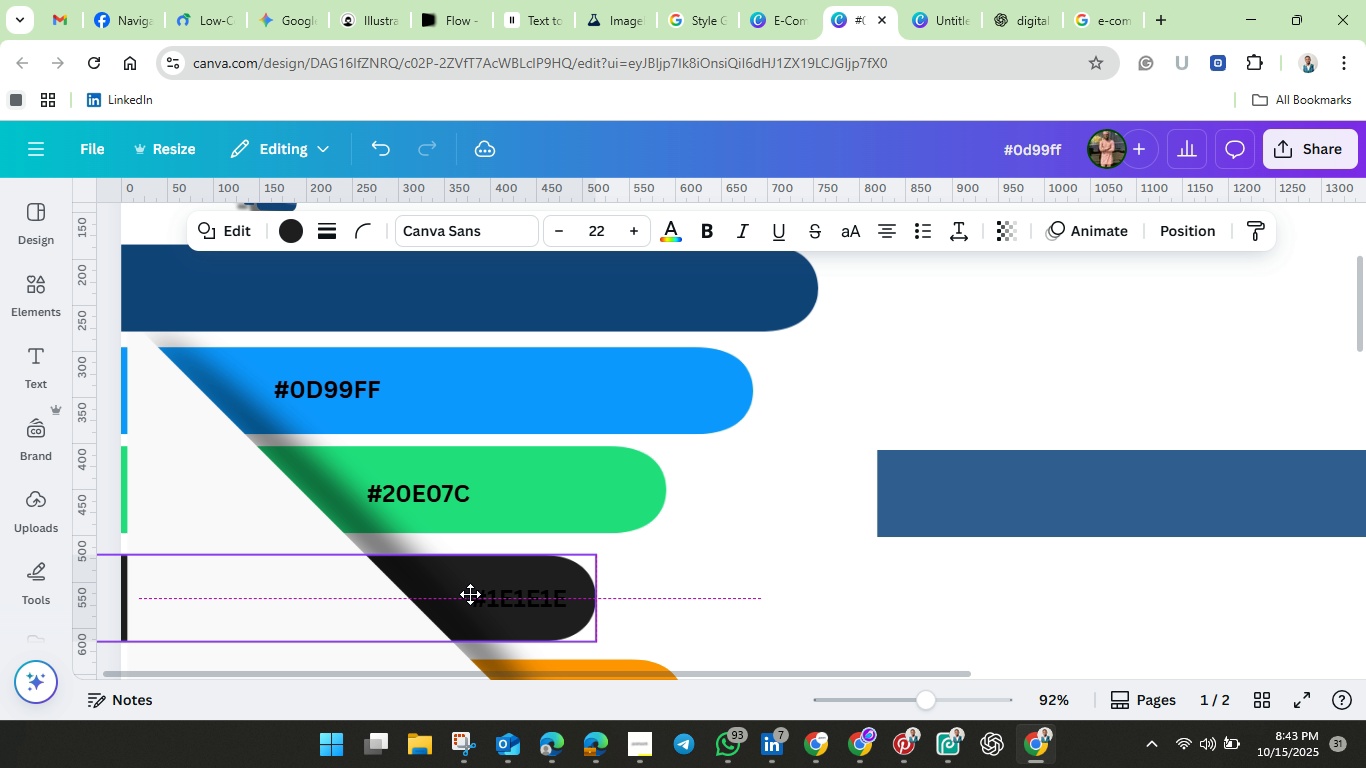 
wait(7.41)
 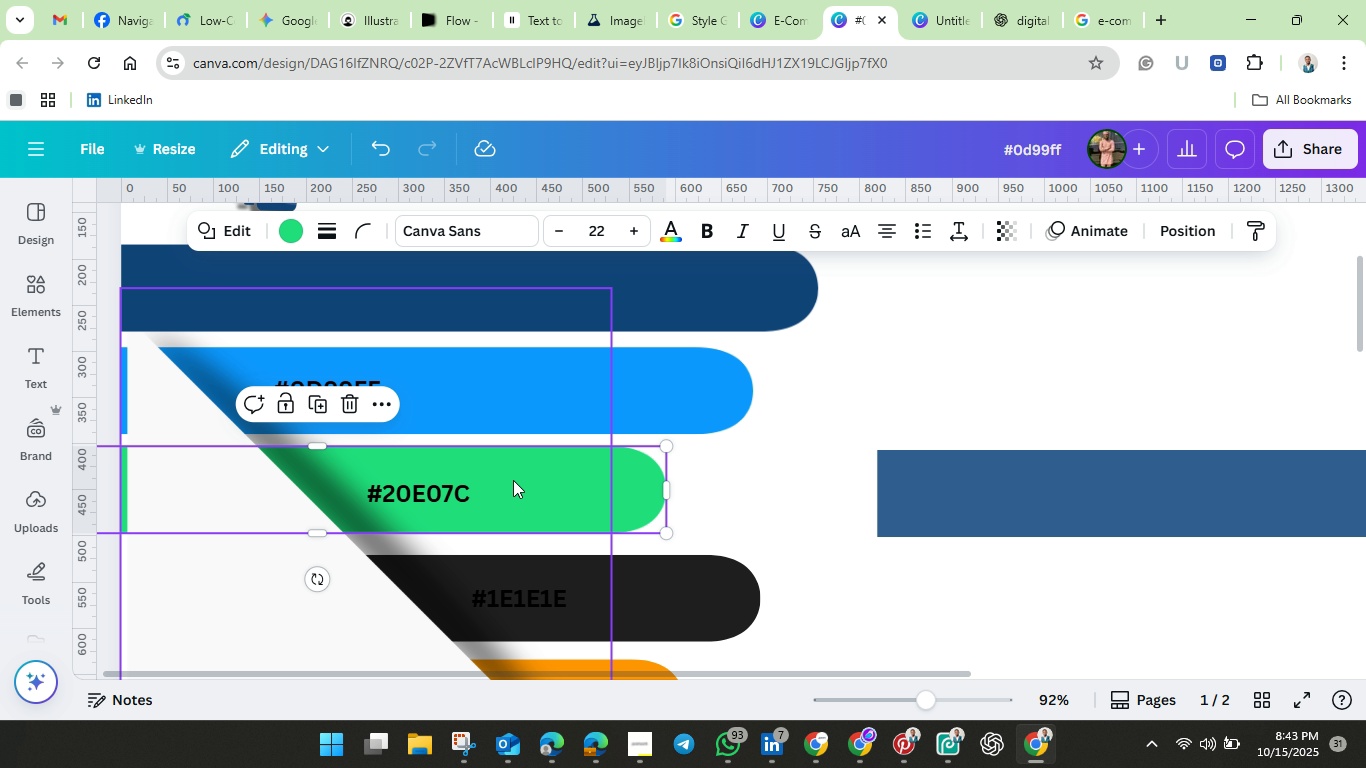 
scroll: coordinate [622, 523], scroll_direction: down, amount: 1.0
 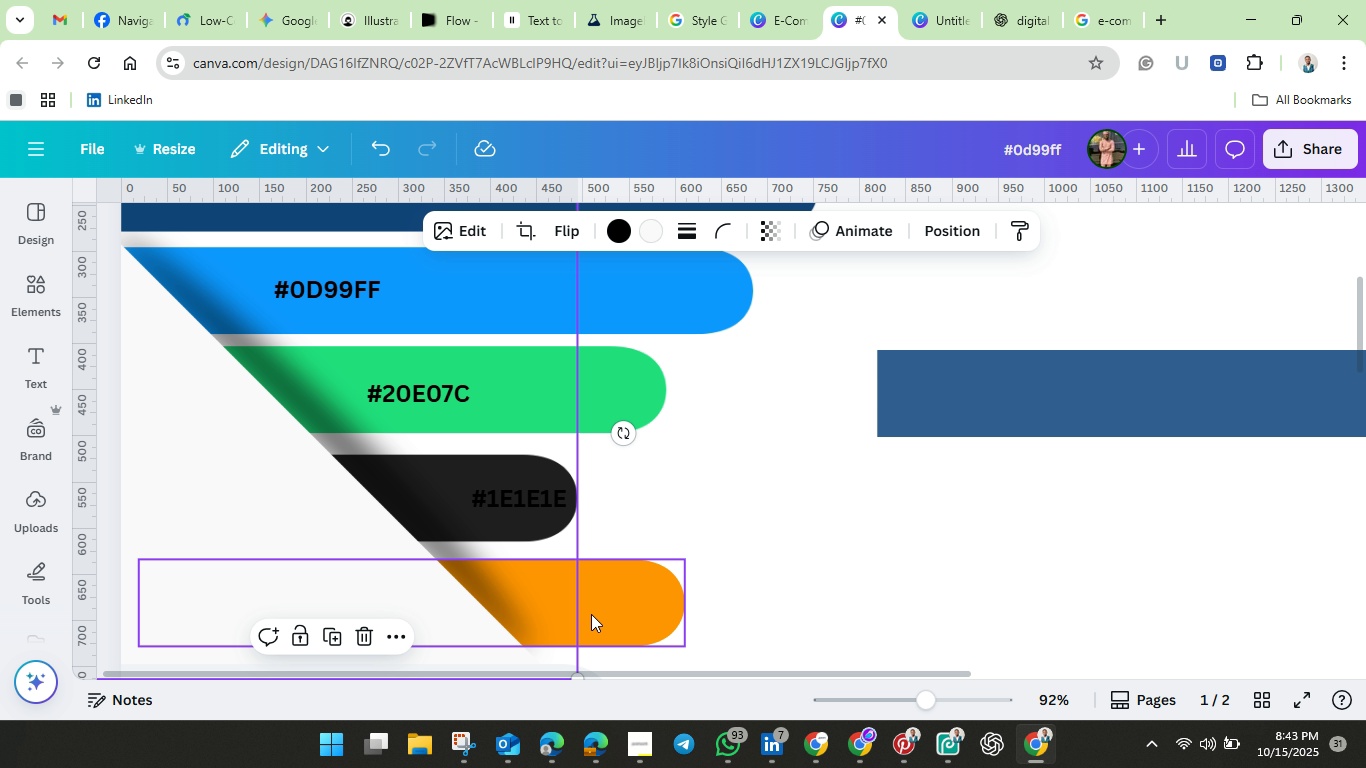 
left_click([614, 622])
 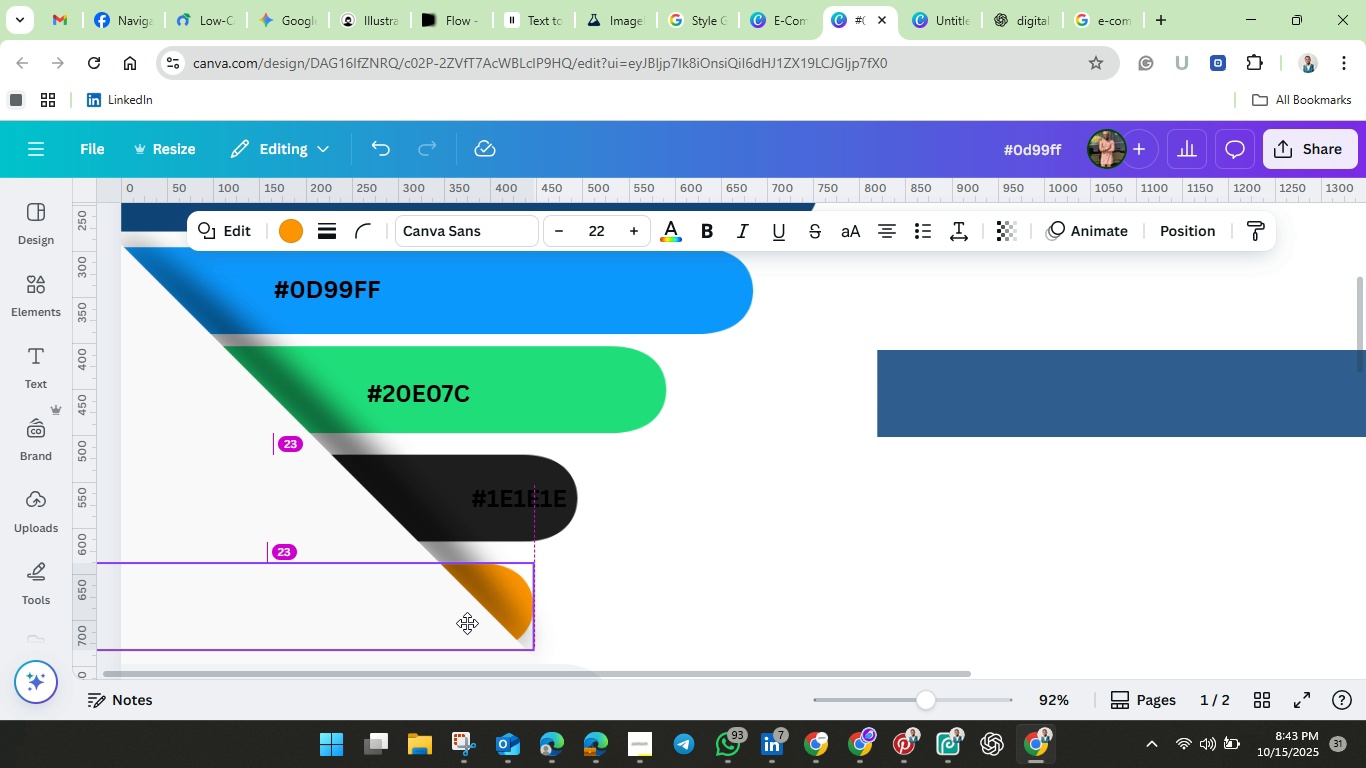 
wait(5.37)
 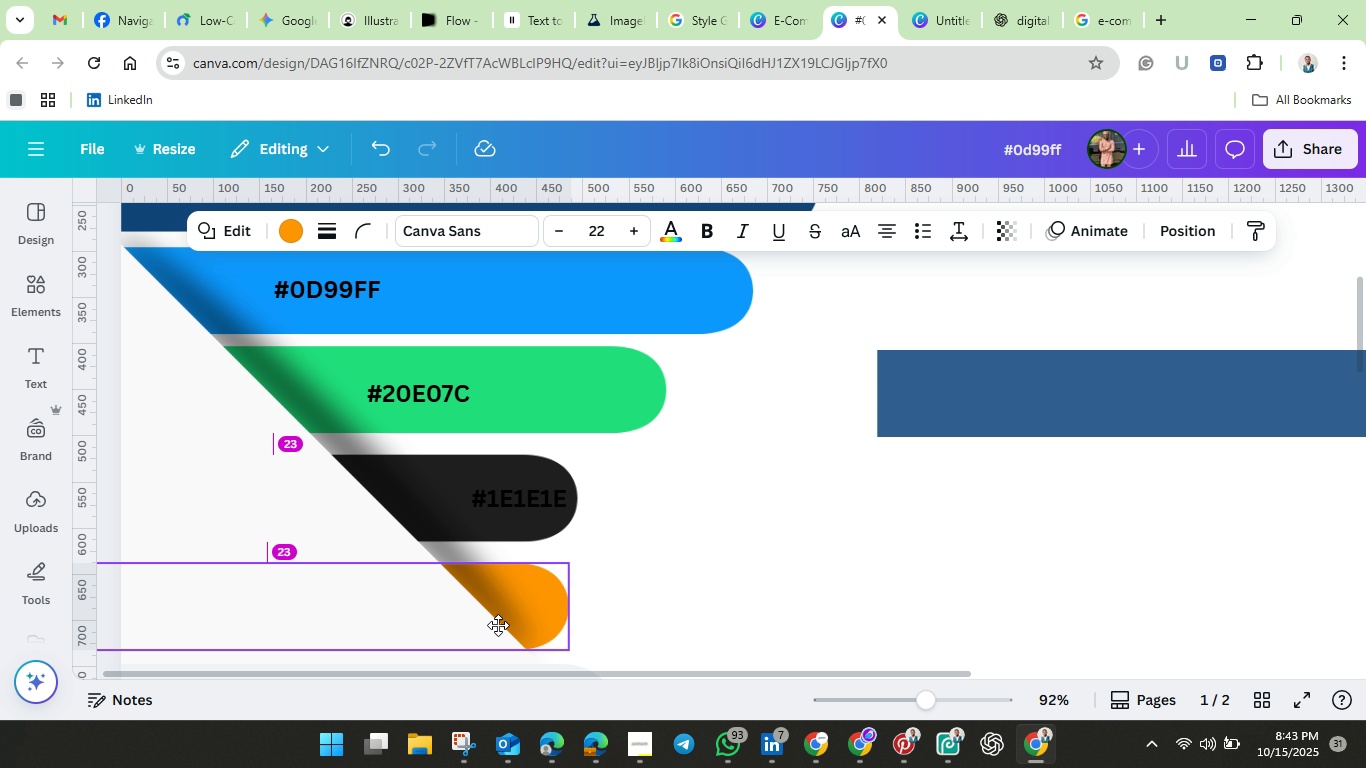 
left_click([727, 556])
 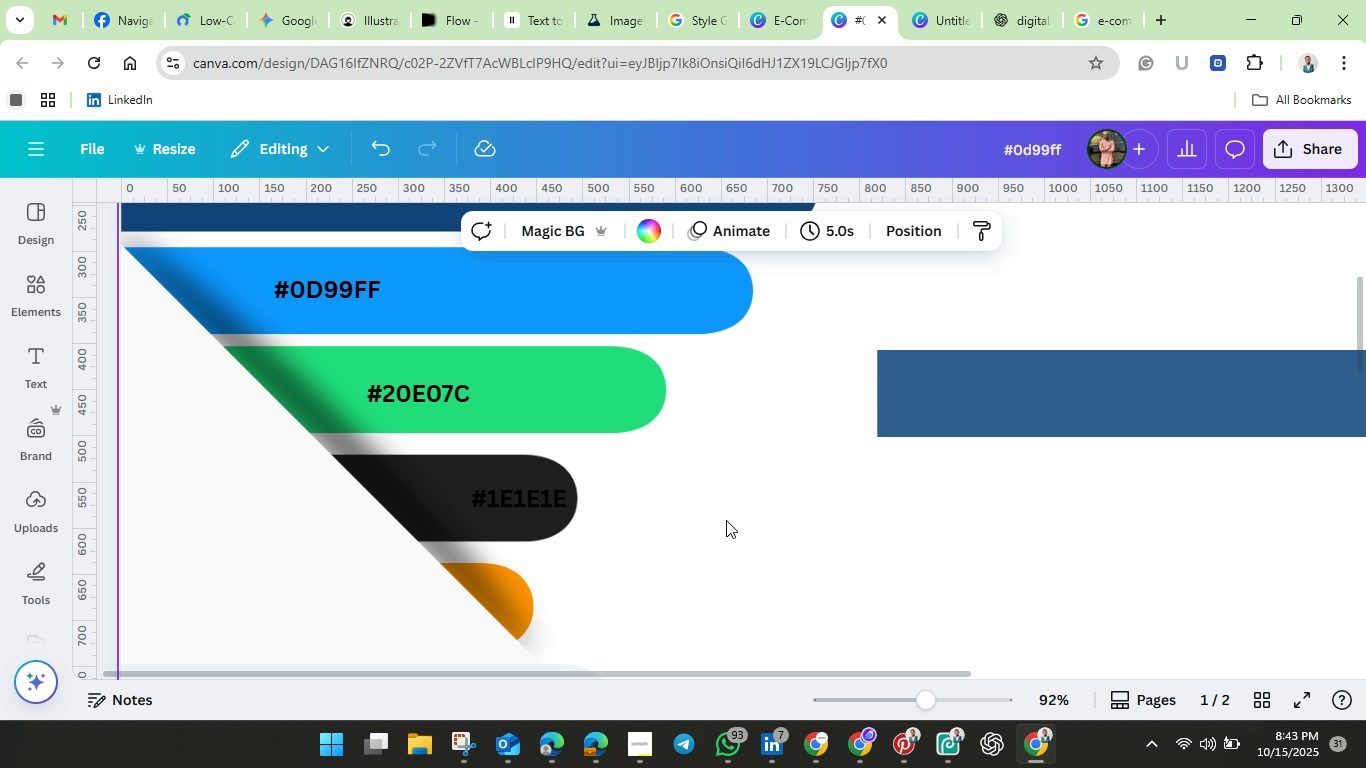 
scroll: coordinate [726, 520], scroll_direction: down, amount: 2.0
 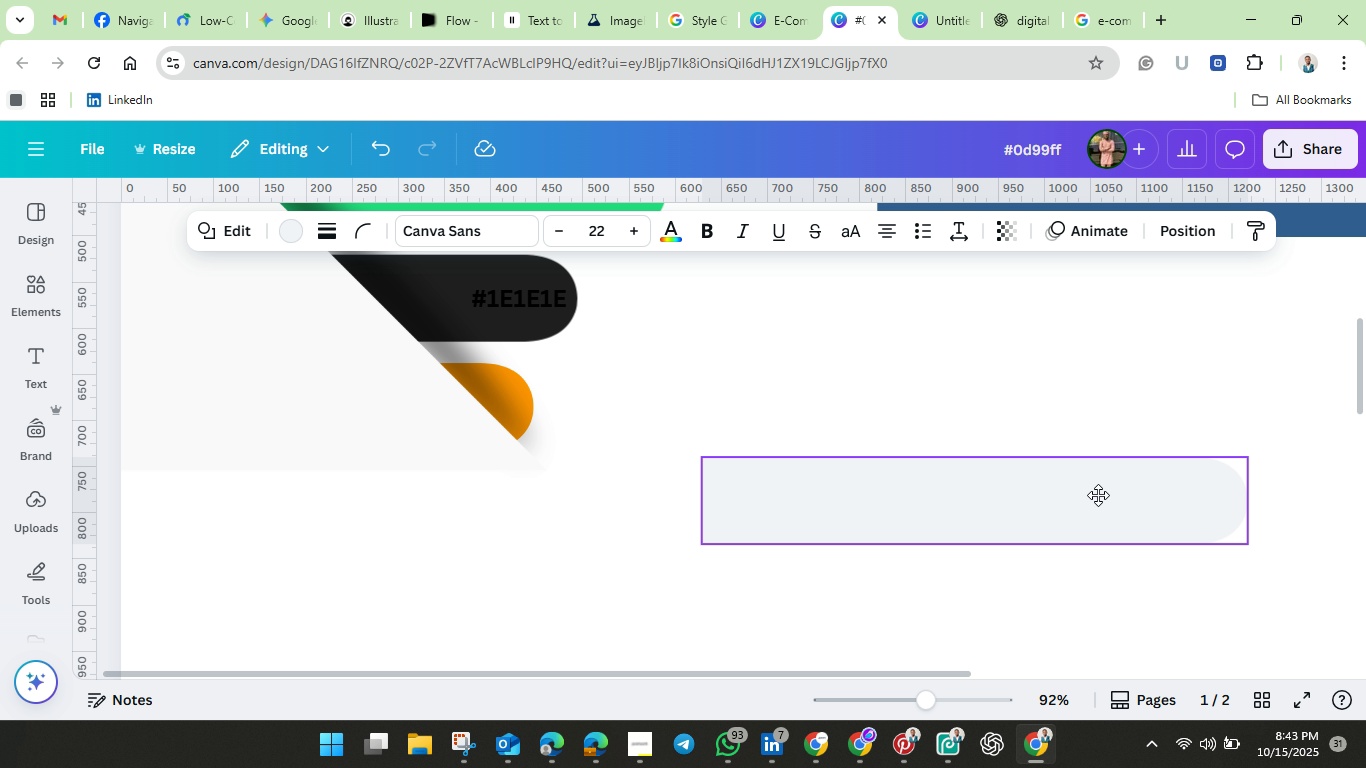 
scroll: coordinate [849, 448], scroll_direction: up, amount: 3.0
 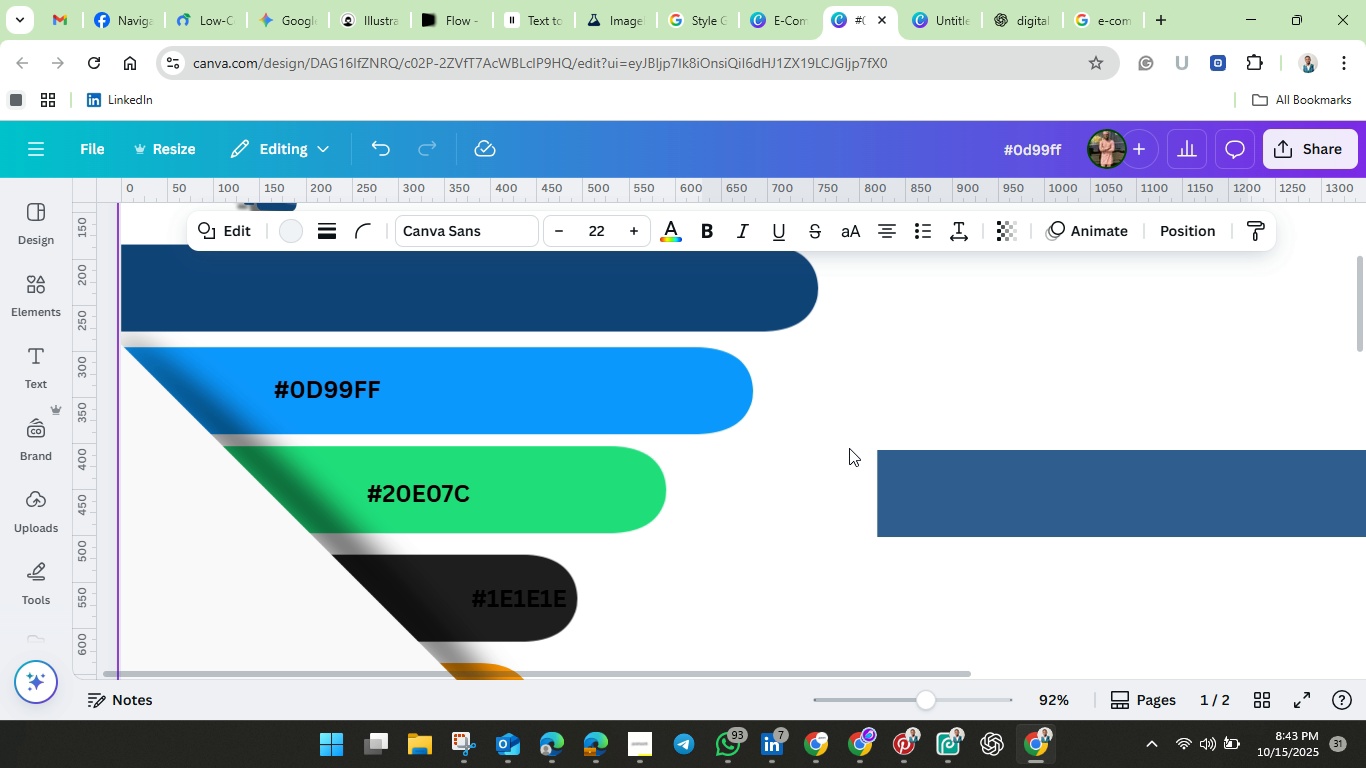 
scroll: coordinate [849, 448], scroll_direction: down, amount: 2.0
 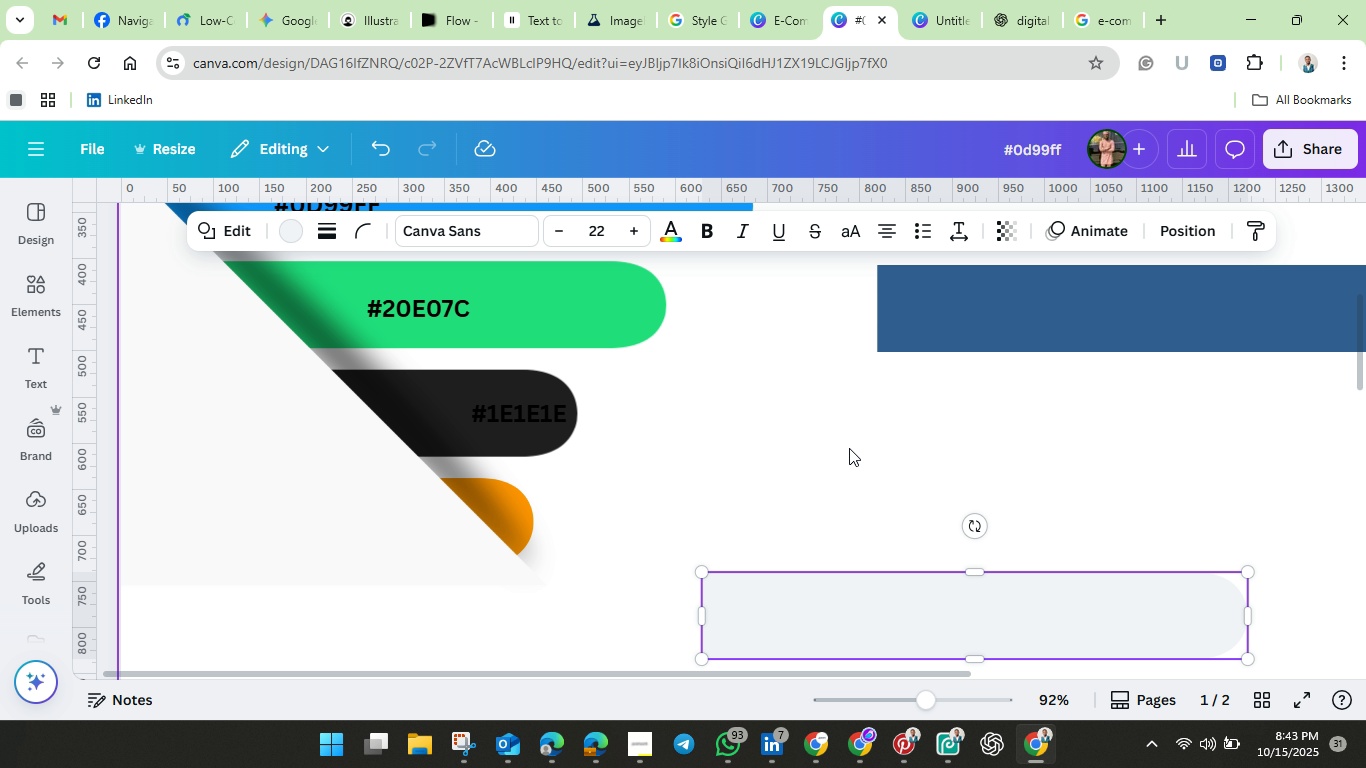 
scroll: coordinate [849, 448], scroll_direction: up, amount: 2.0
 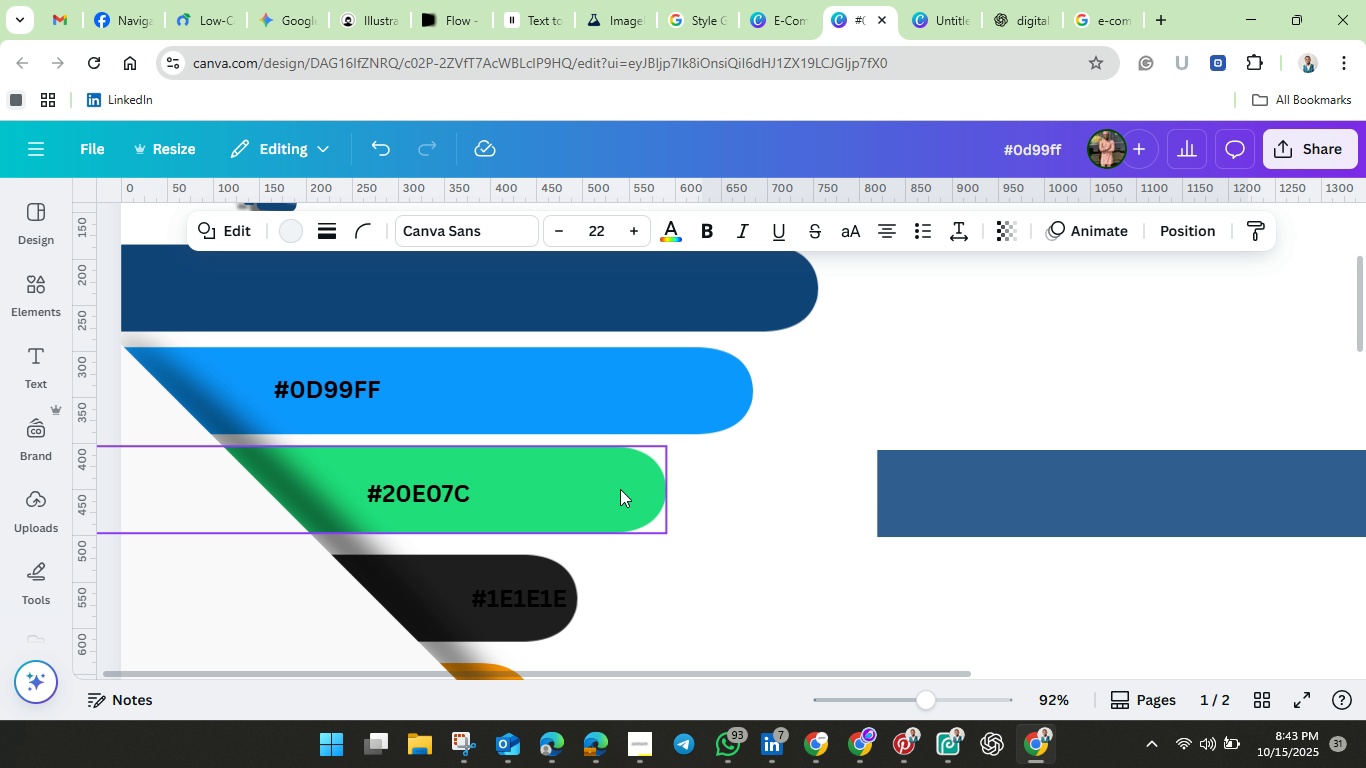 
left_click([620, 489])
 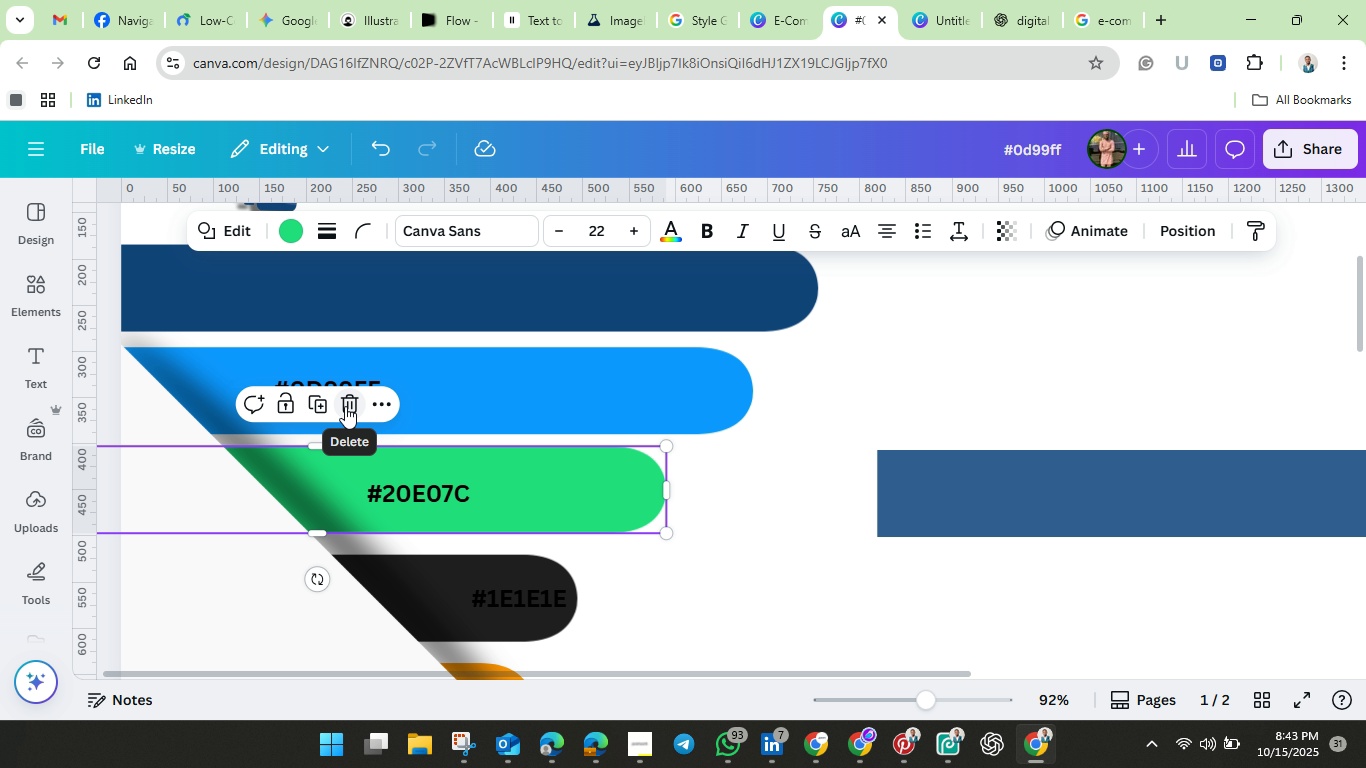 
wait(8.56)
 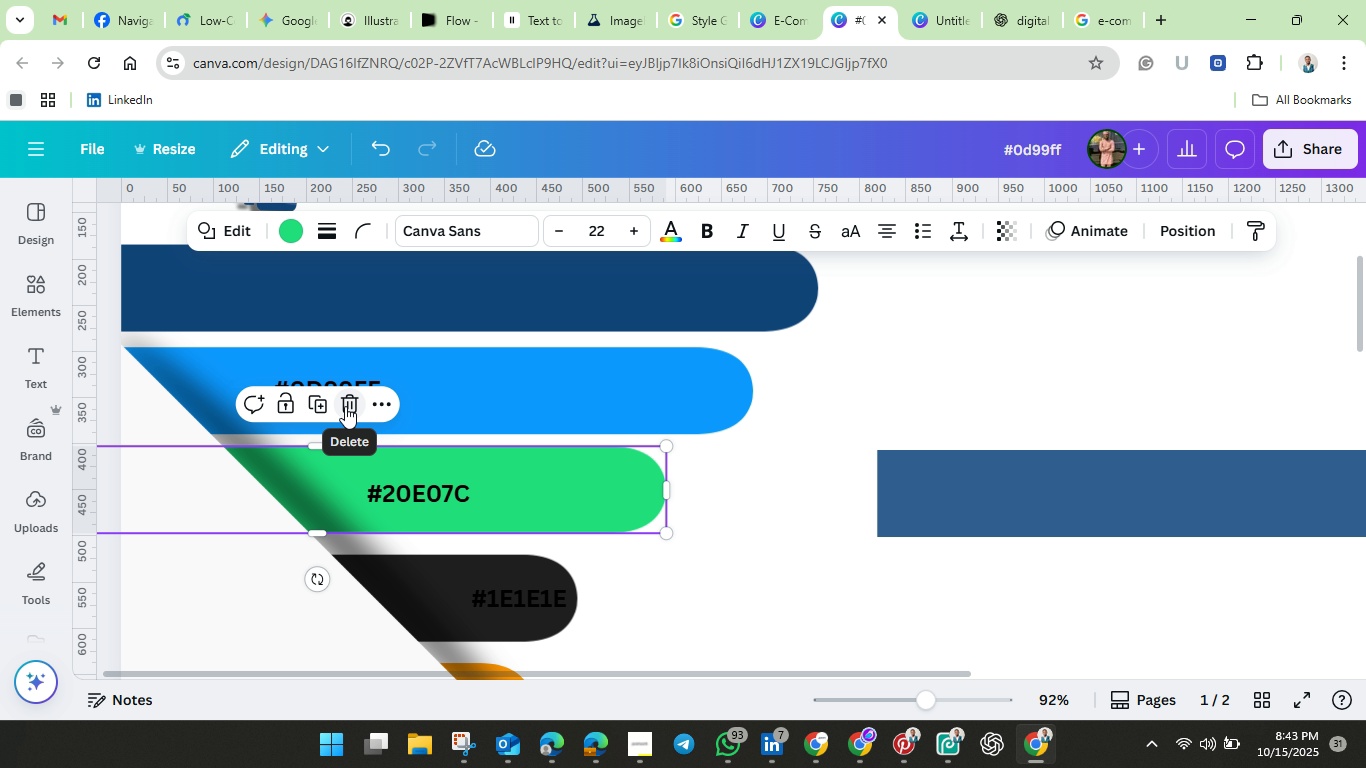 
left_click([345, 407])
 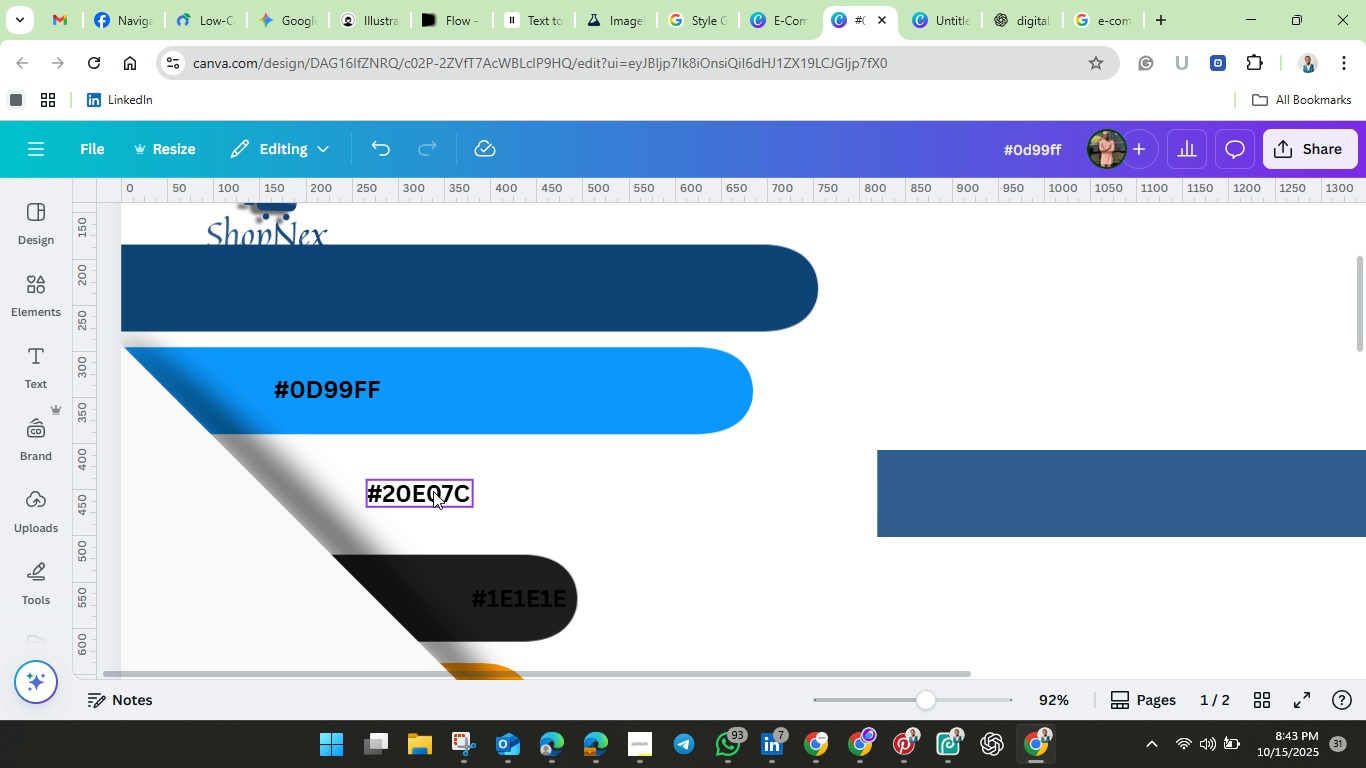 
left_click([433, 489])
 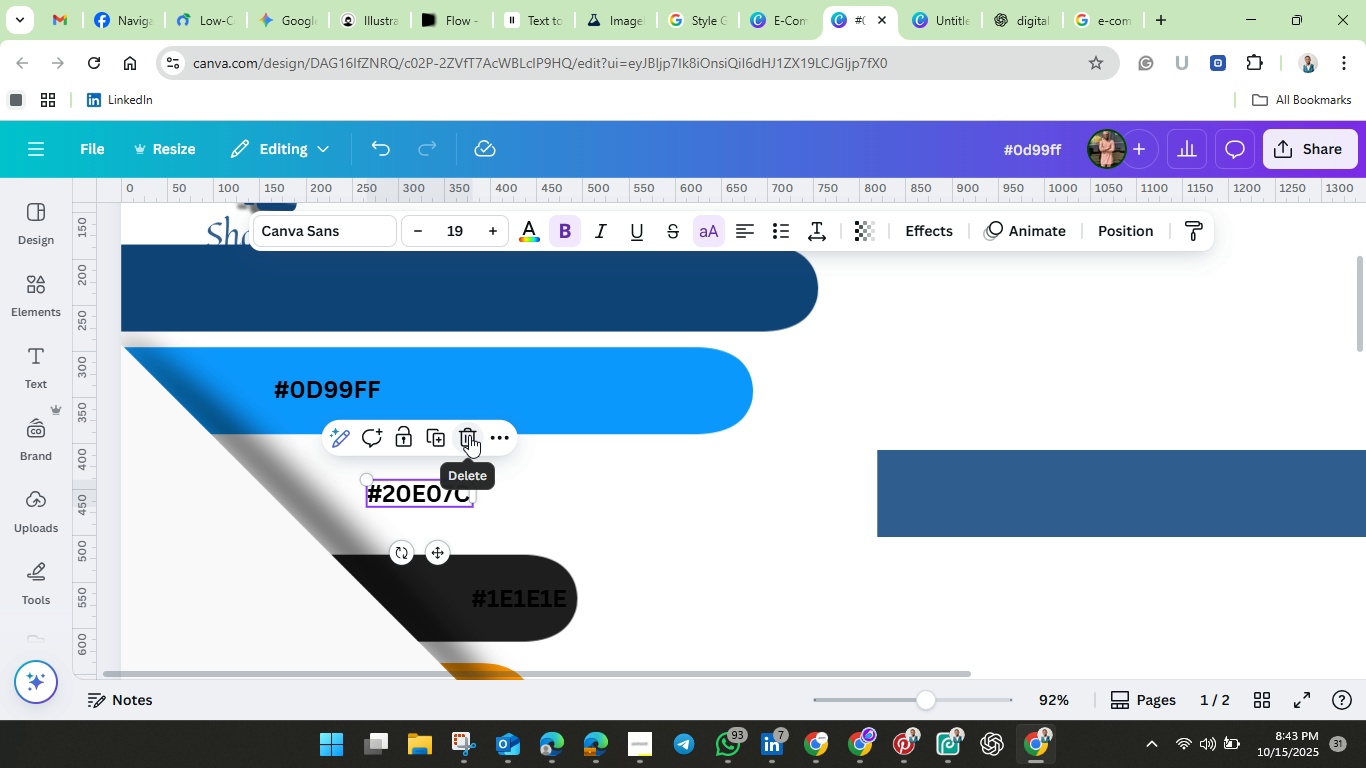 
left_click([469, 435])
 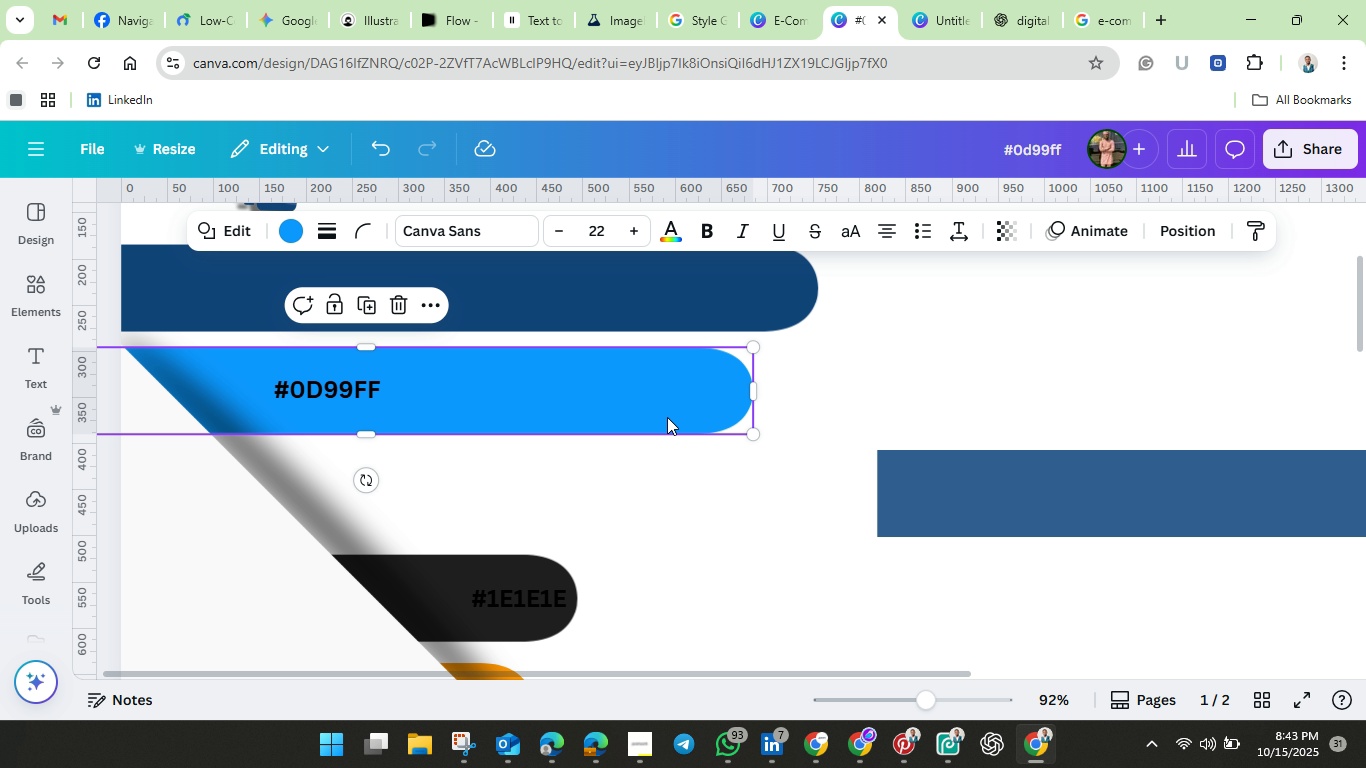 
left_click([667, 417])
 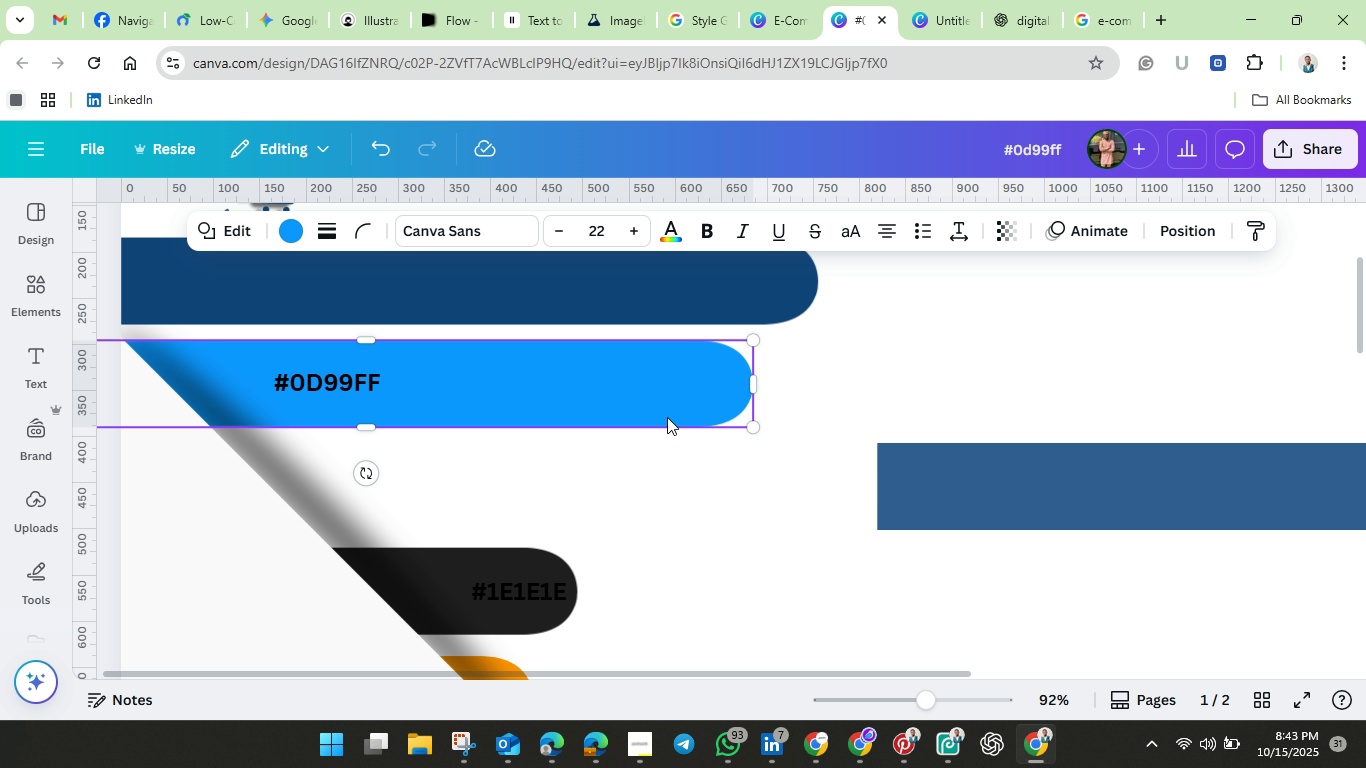 
scroll: coordinate [663, 424], scroll_direction: down, amount: 3.0
 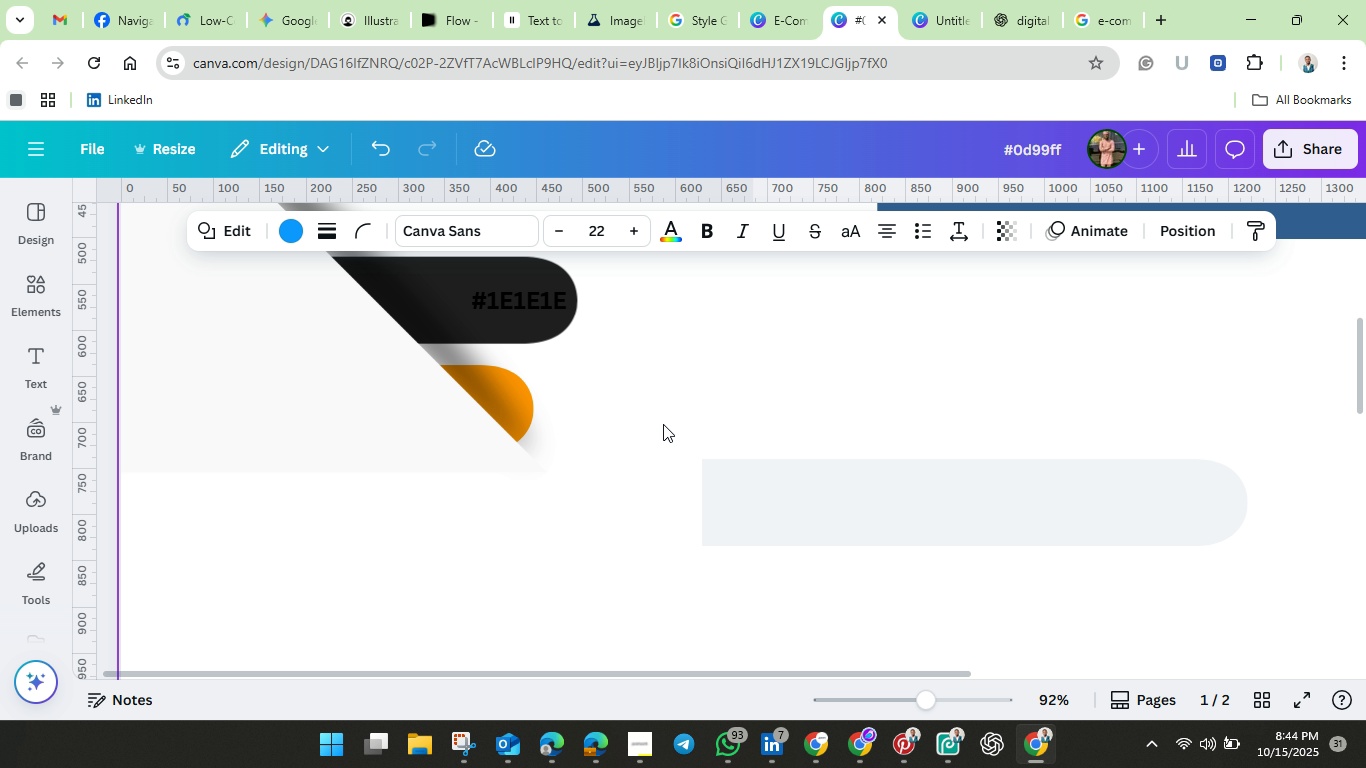 
scroll: coordinate [663, 424], scroll_direction: up, amount: 2.0
 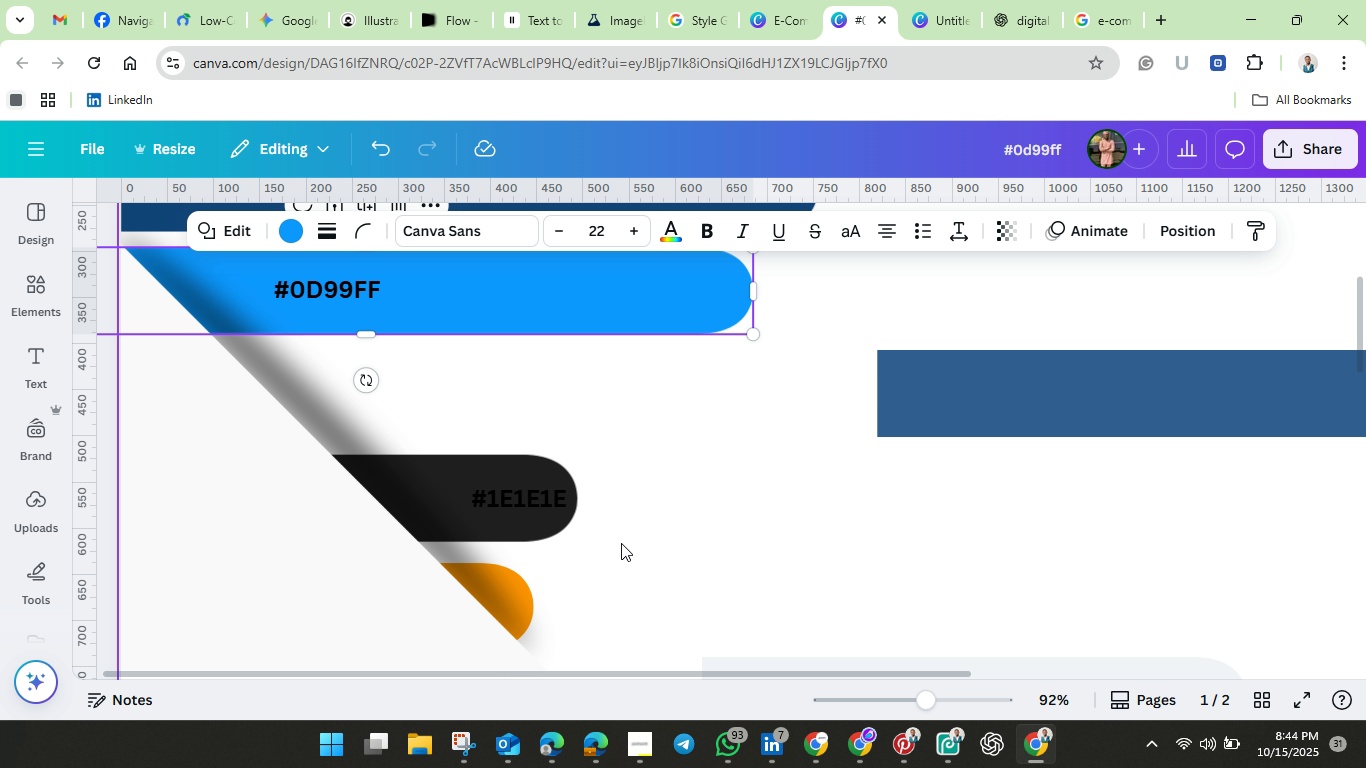 
left_click([479, 599])
 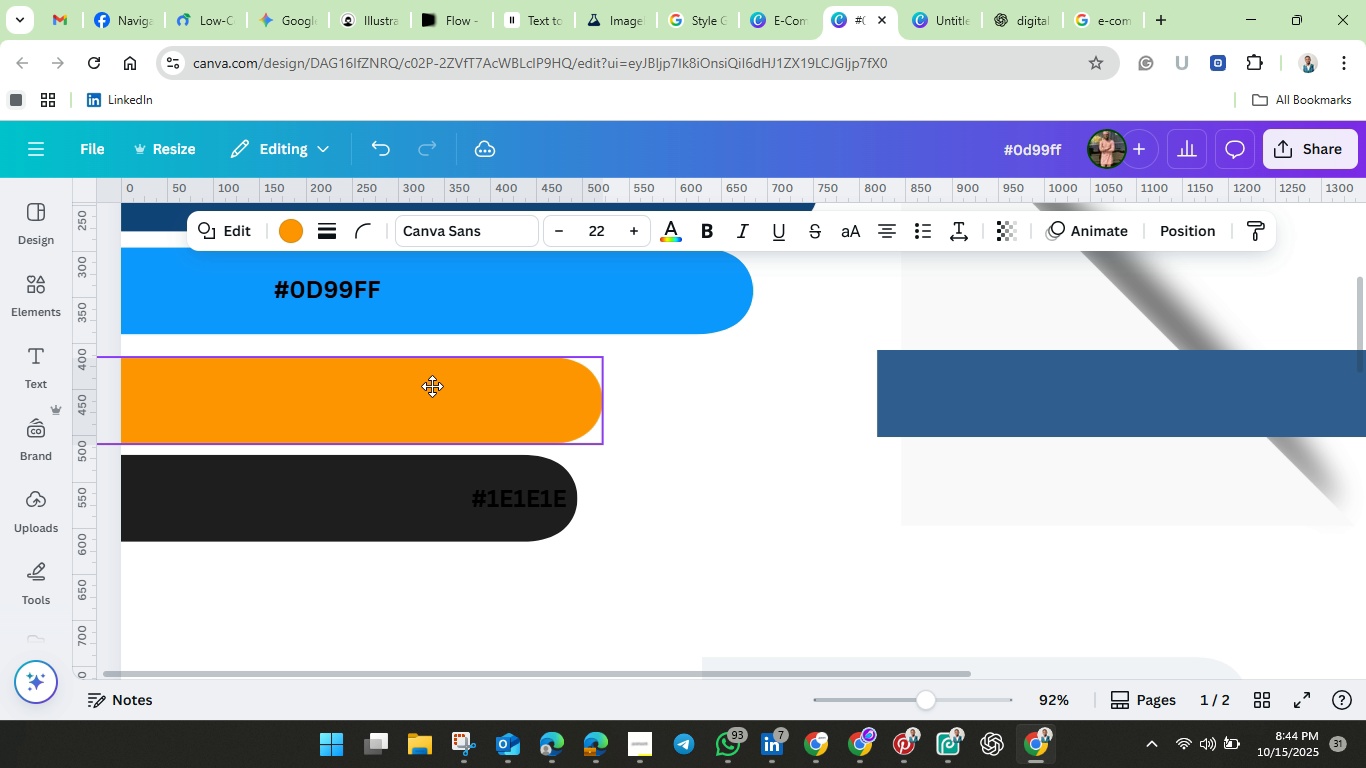 
wait(7.84)
 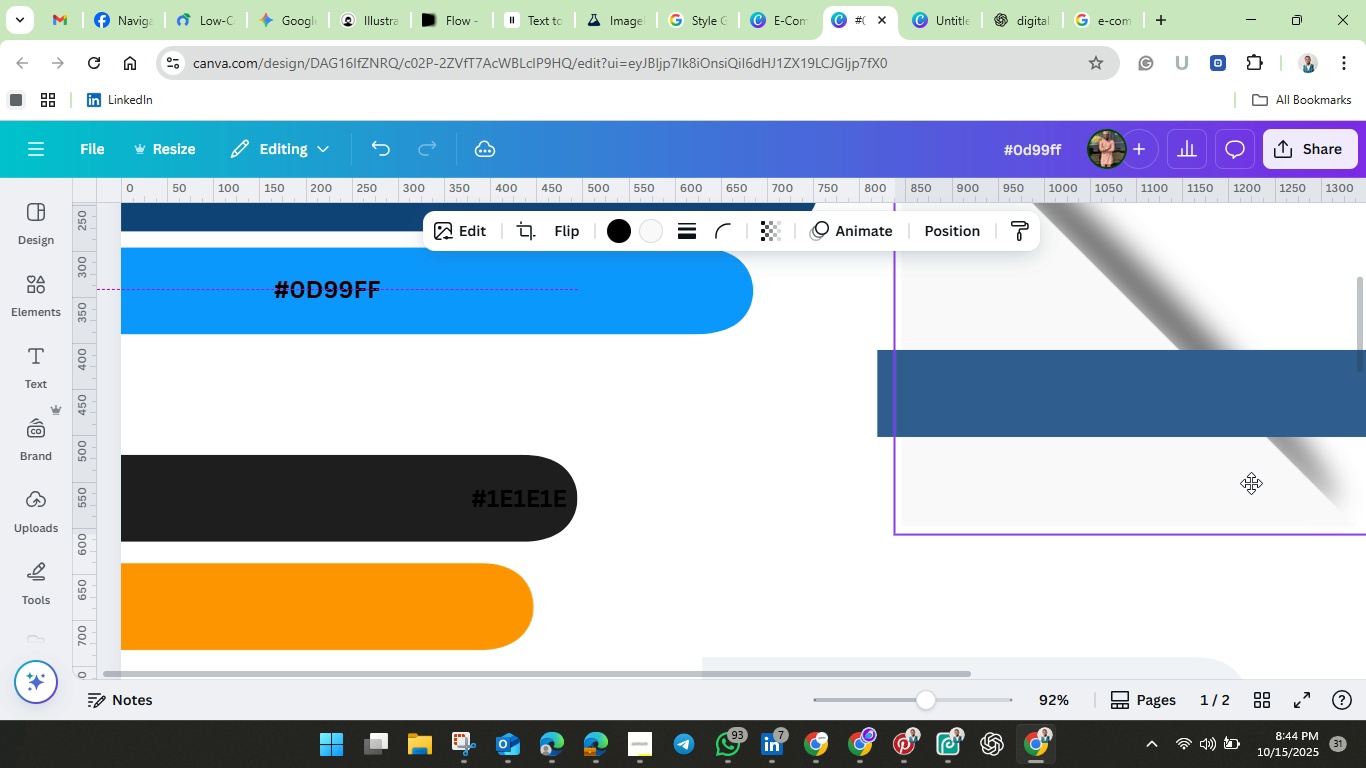 
scroll: coordinate [770, 438], scroll_direction: up, amount: 2.0
 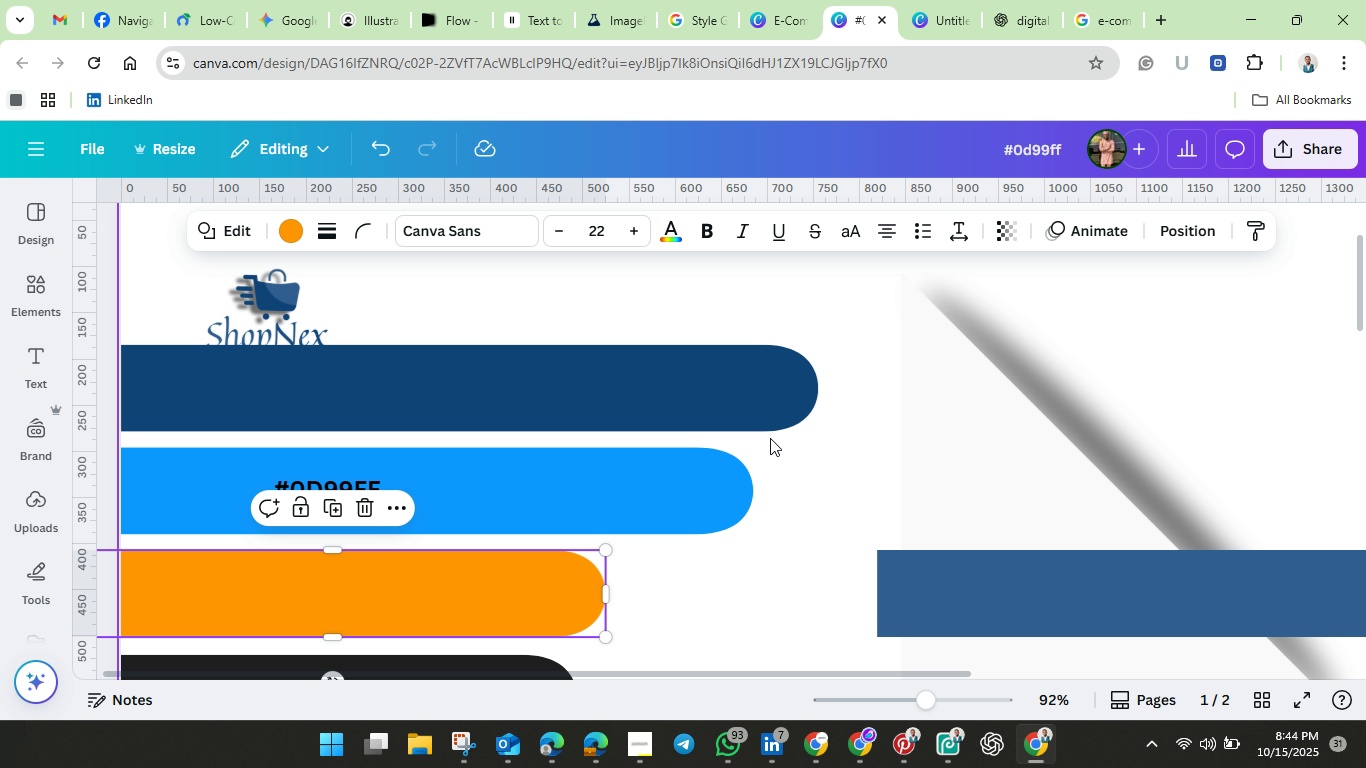 
scroll: coordinate [771, 440], scroll_direction: down, amount: 4.0
 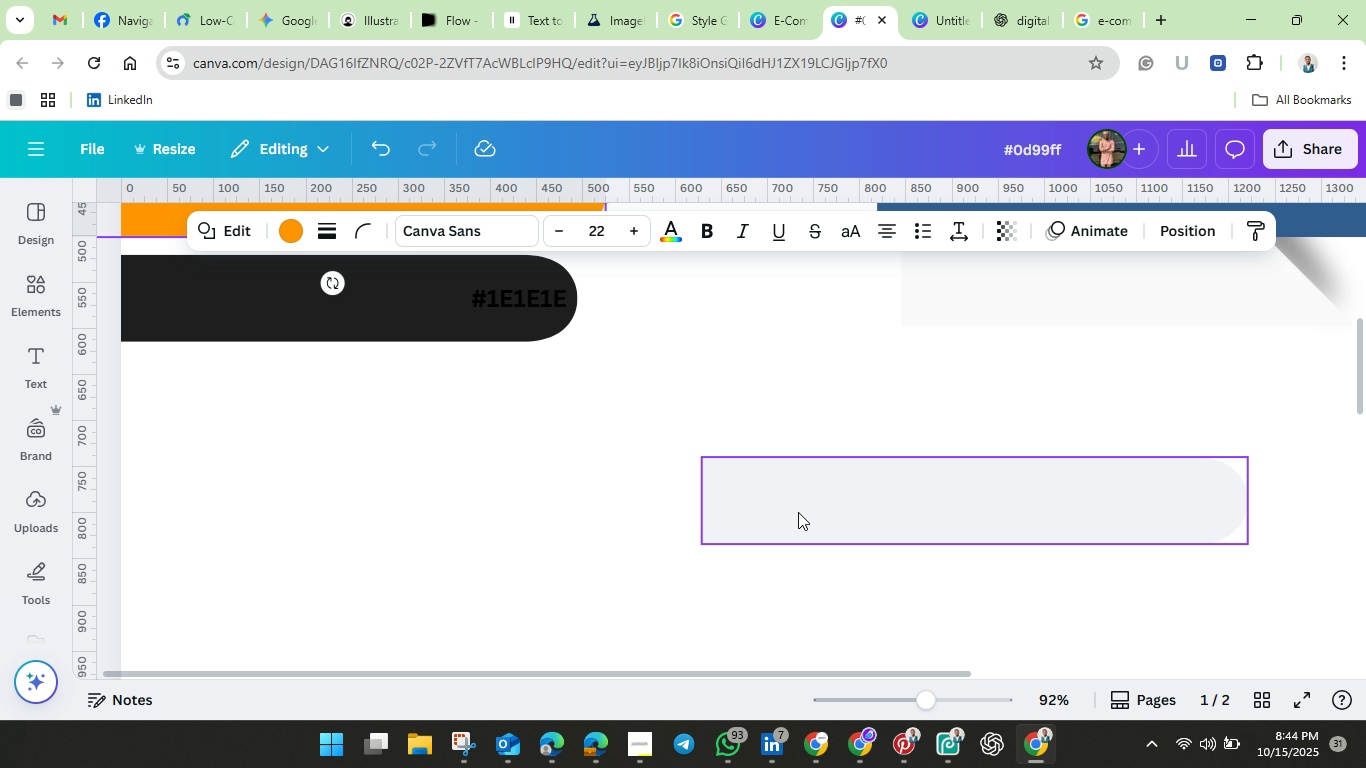 
left_click([798, 512])
 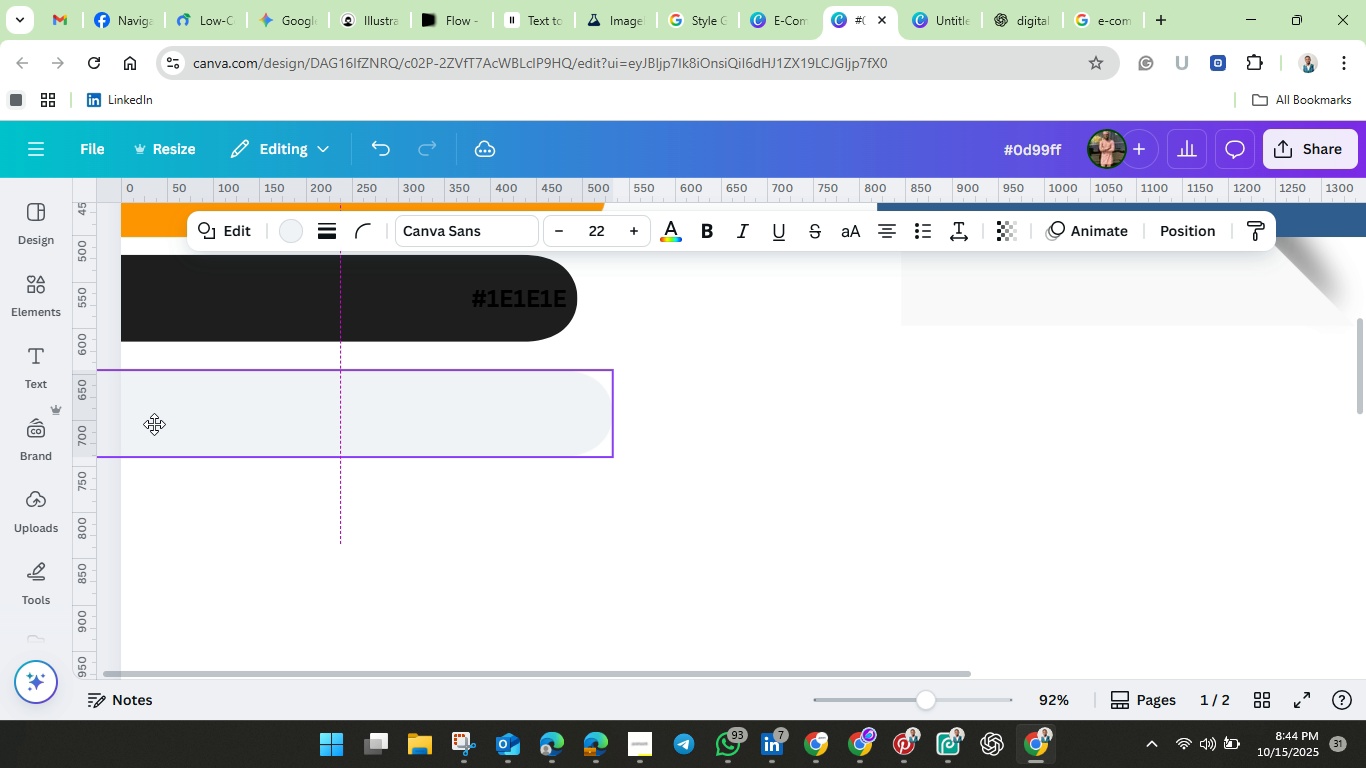 
scroll: coordinate [490, 415], scroll_direction: up, amount: 1.0
 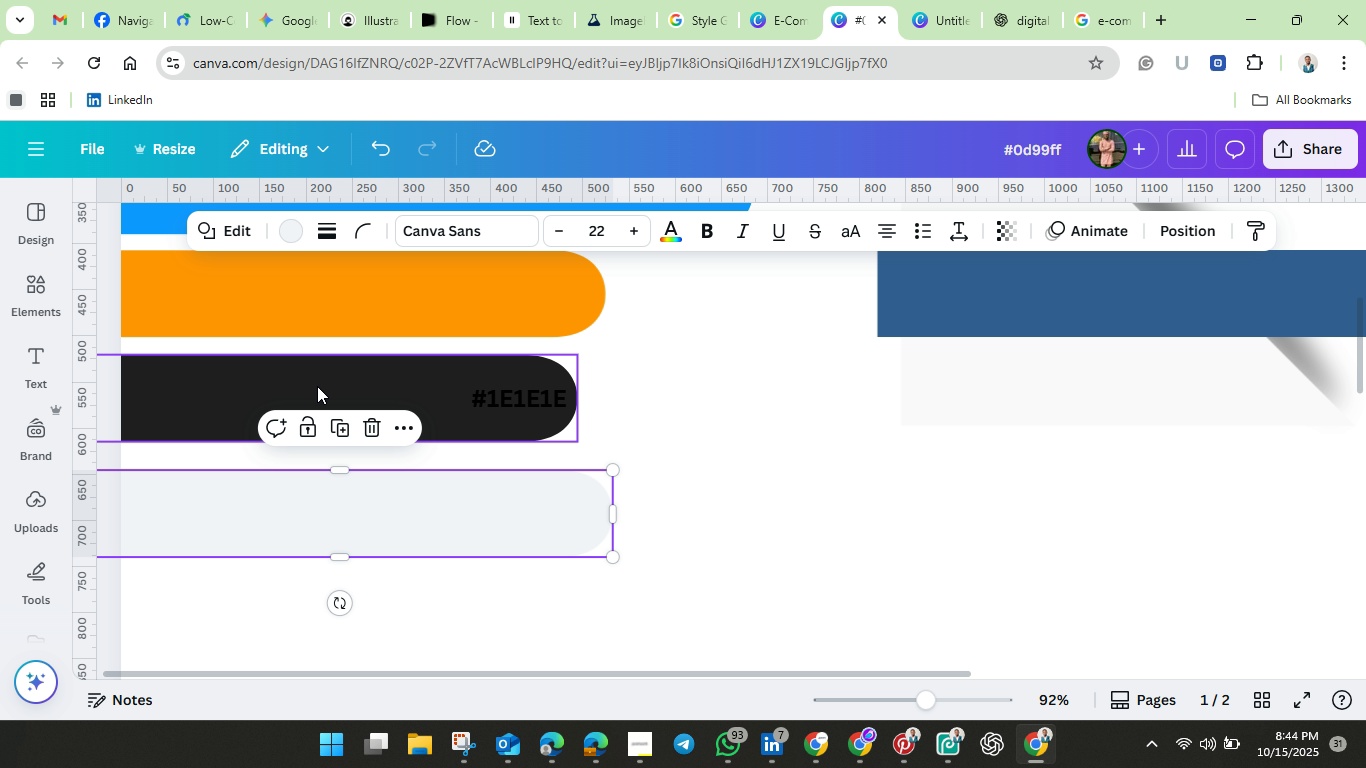 
left_click([317, 386])
 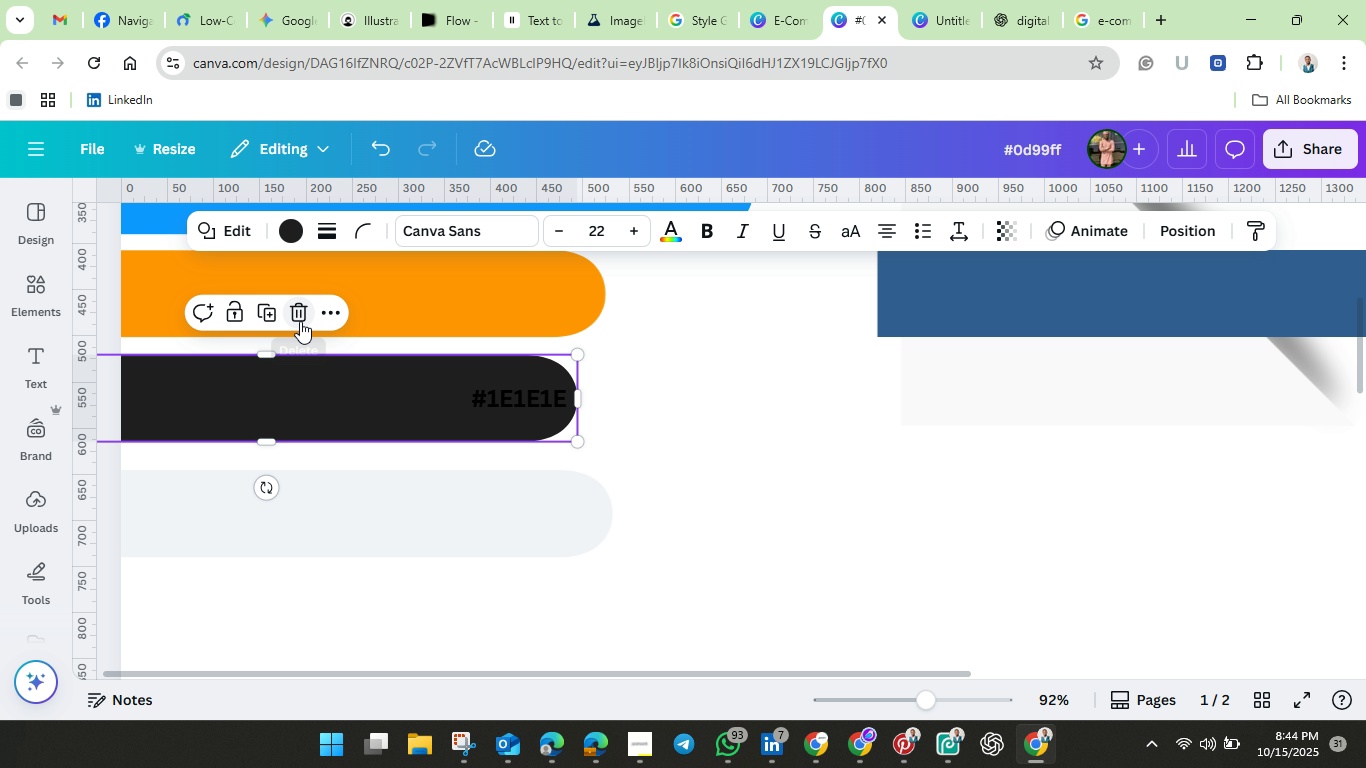 
left_click([300, 321])
 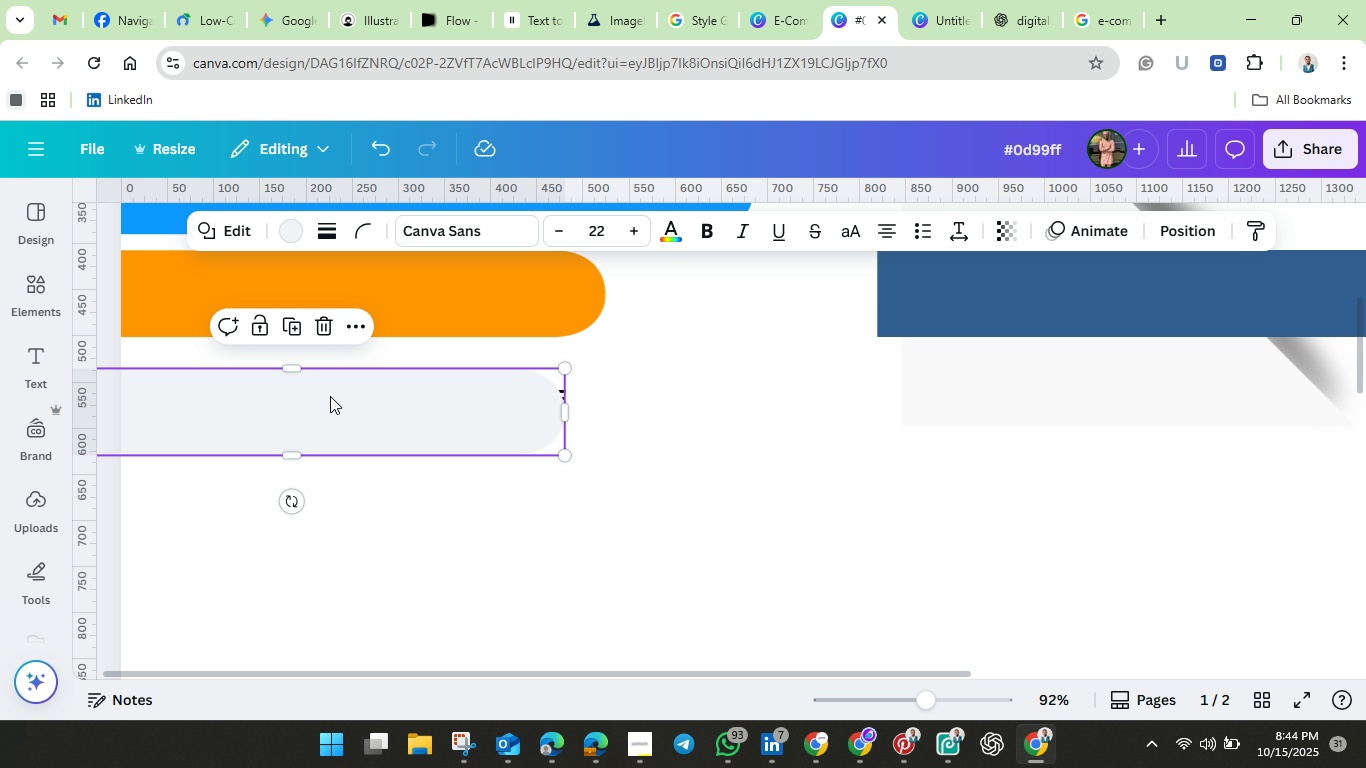 
left_click([828, 464])
 